 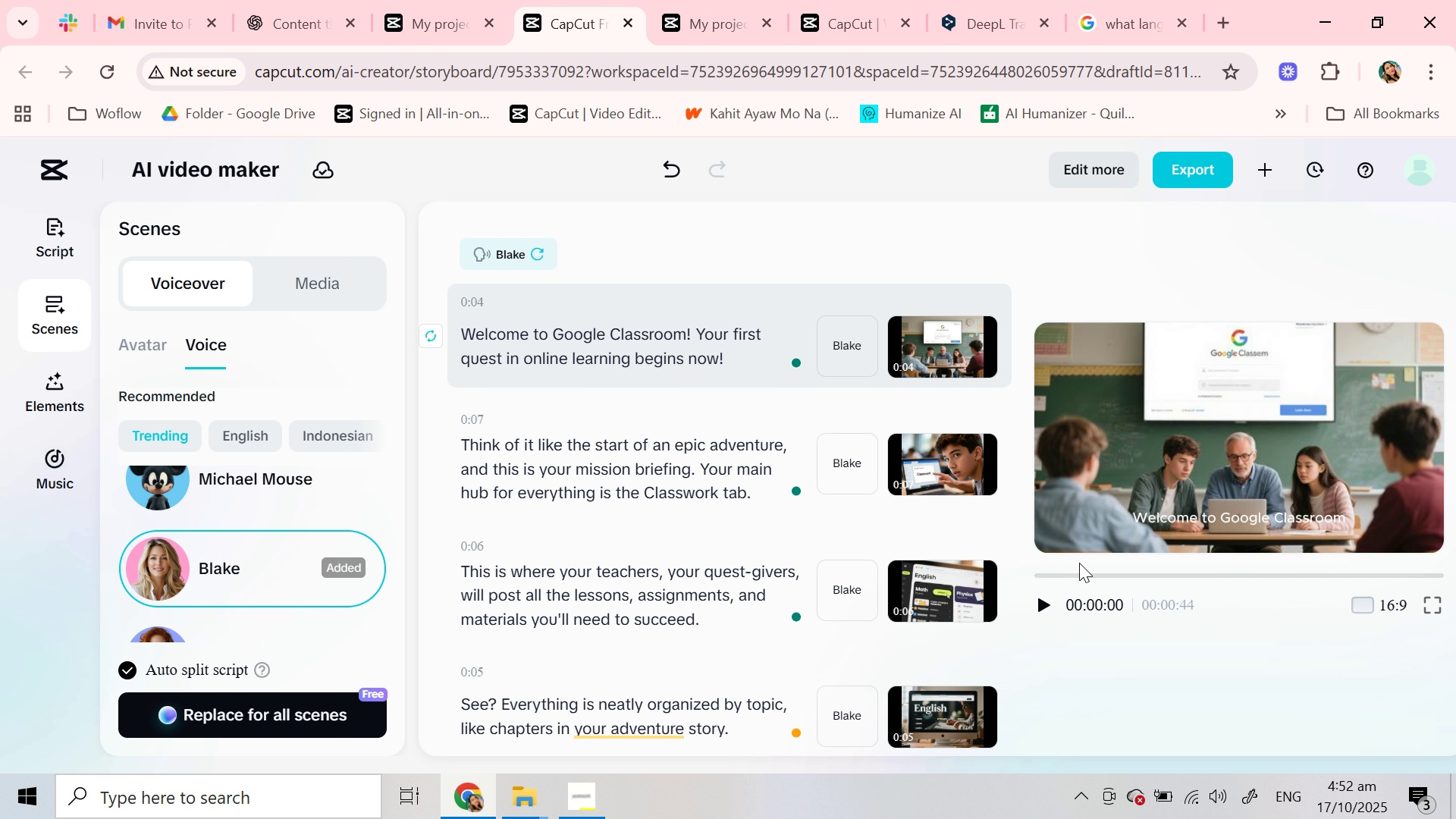 
left_click([1040, 610])
 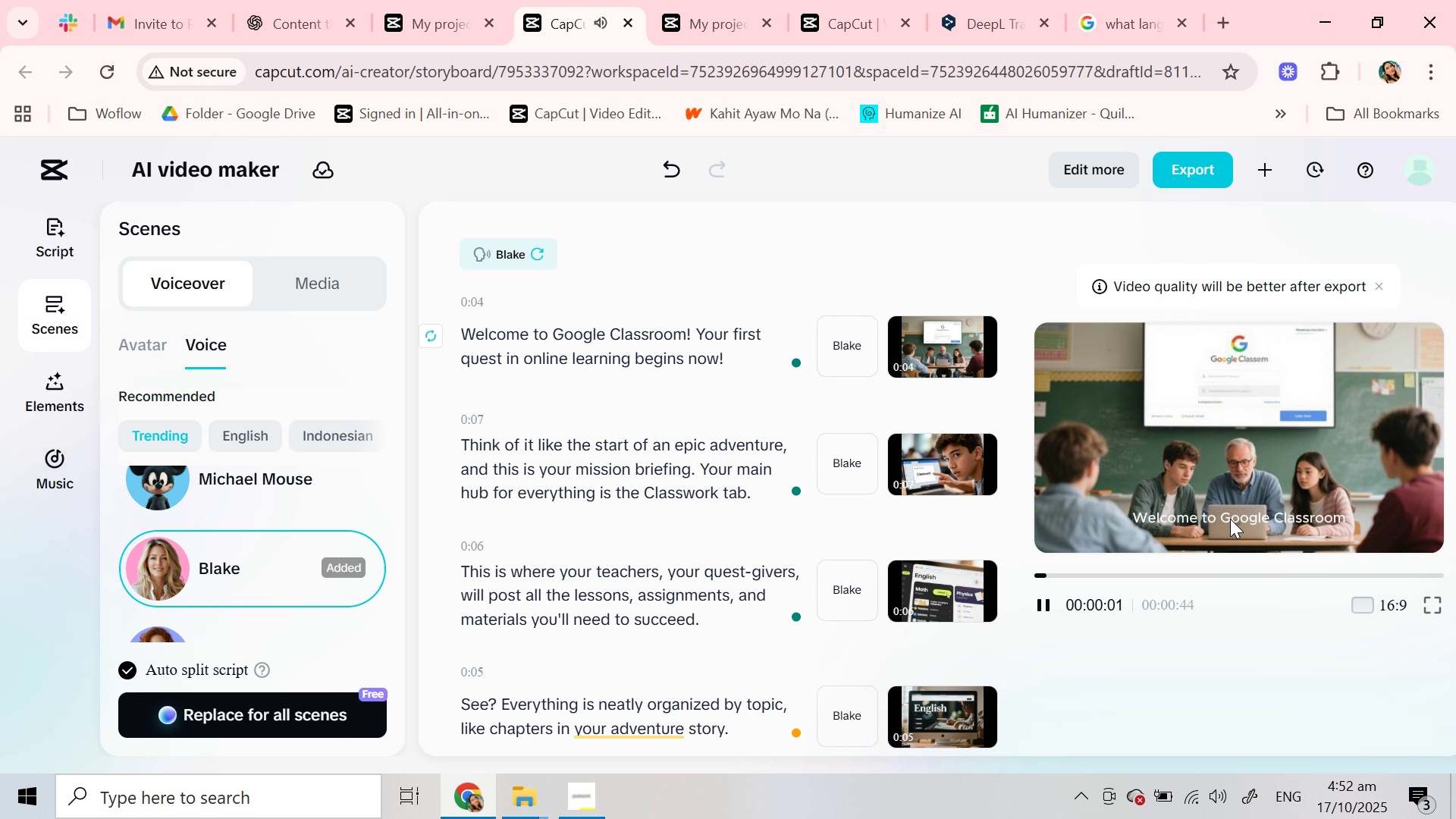 
left_click([1230, 514])
 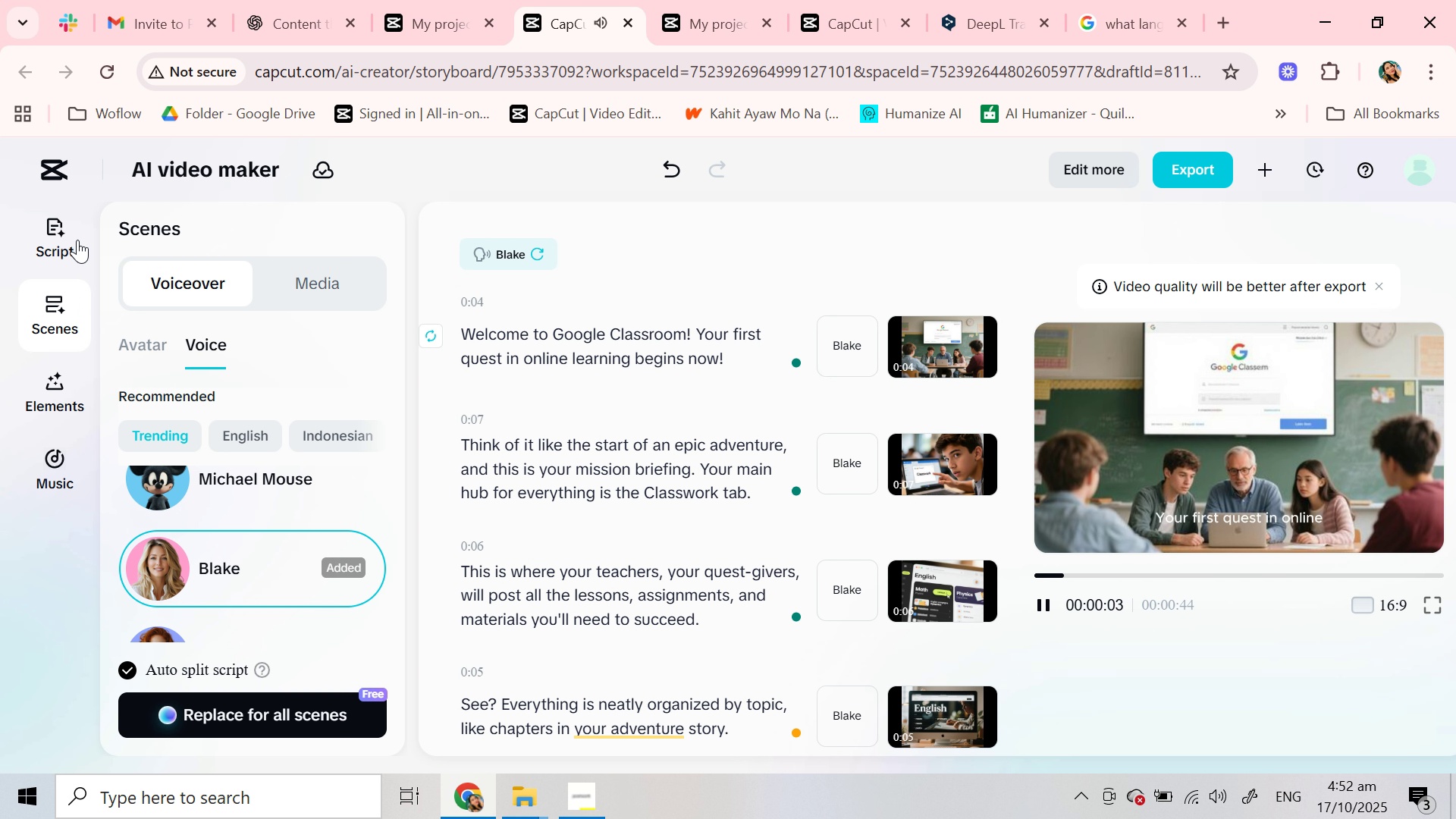 
left_click([58, 231])
 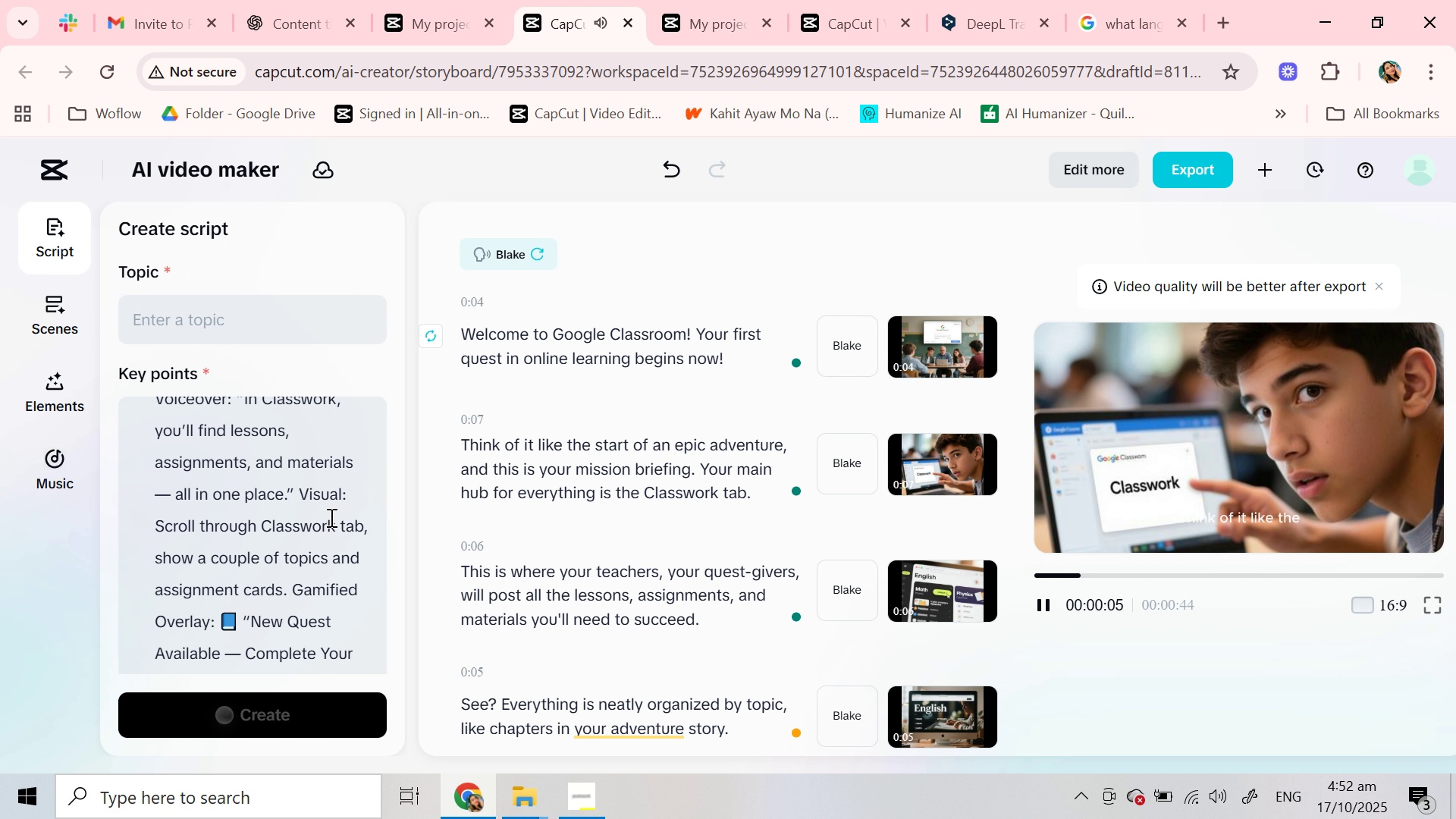 
scroll: coordinate [331, 521], scroll_direction: down, amount: 2.0
 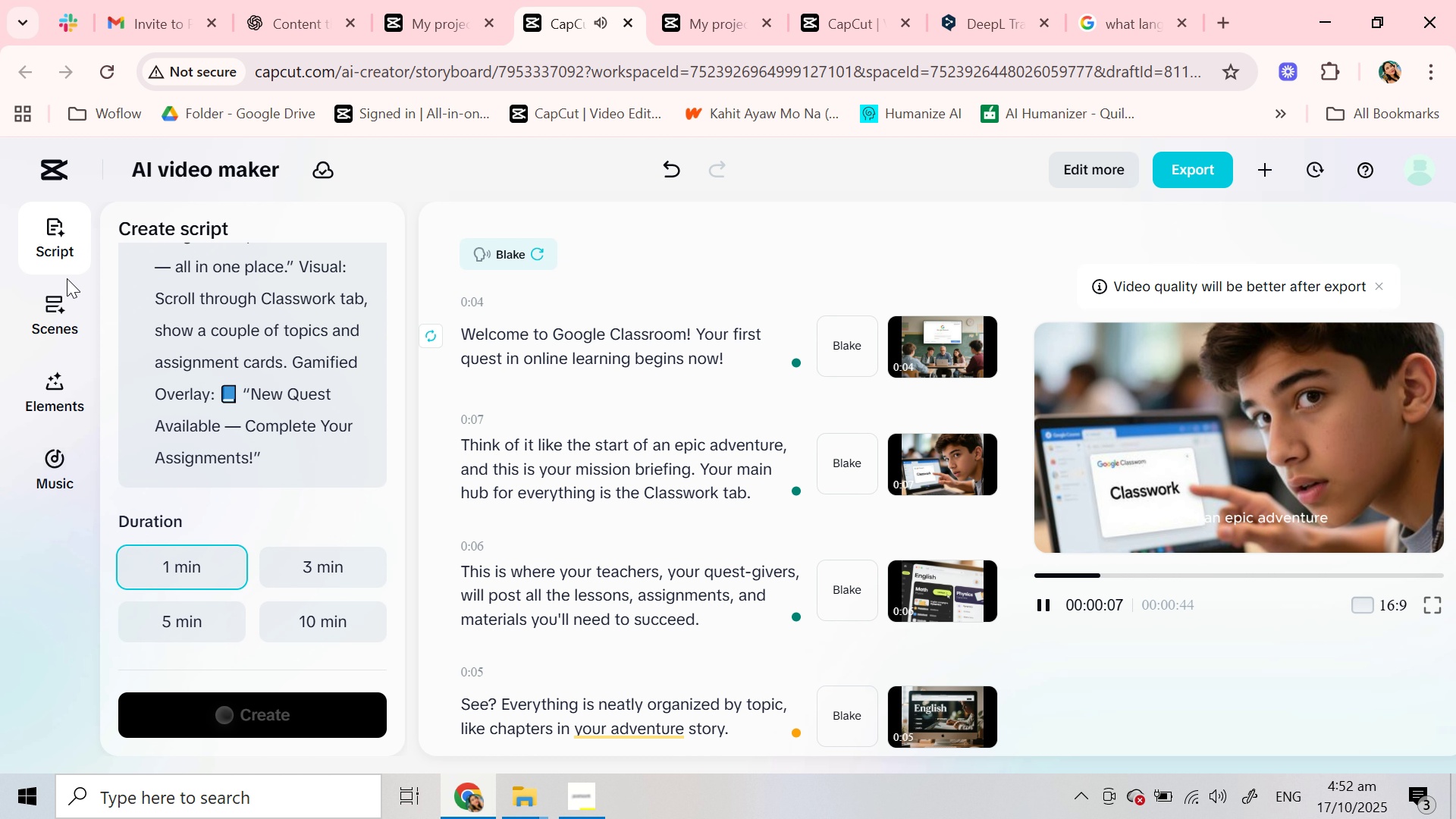 
left_click([63, 300])
 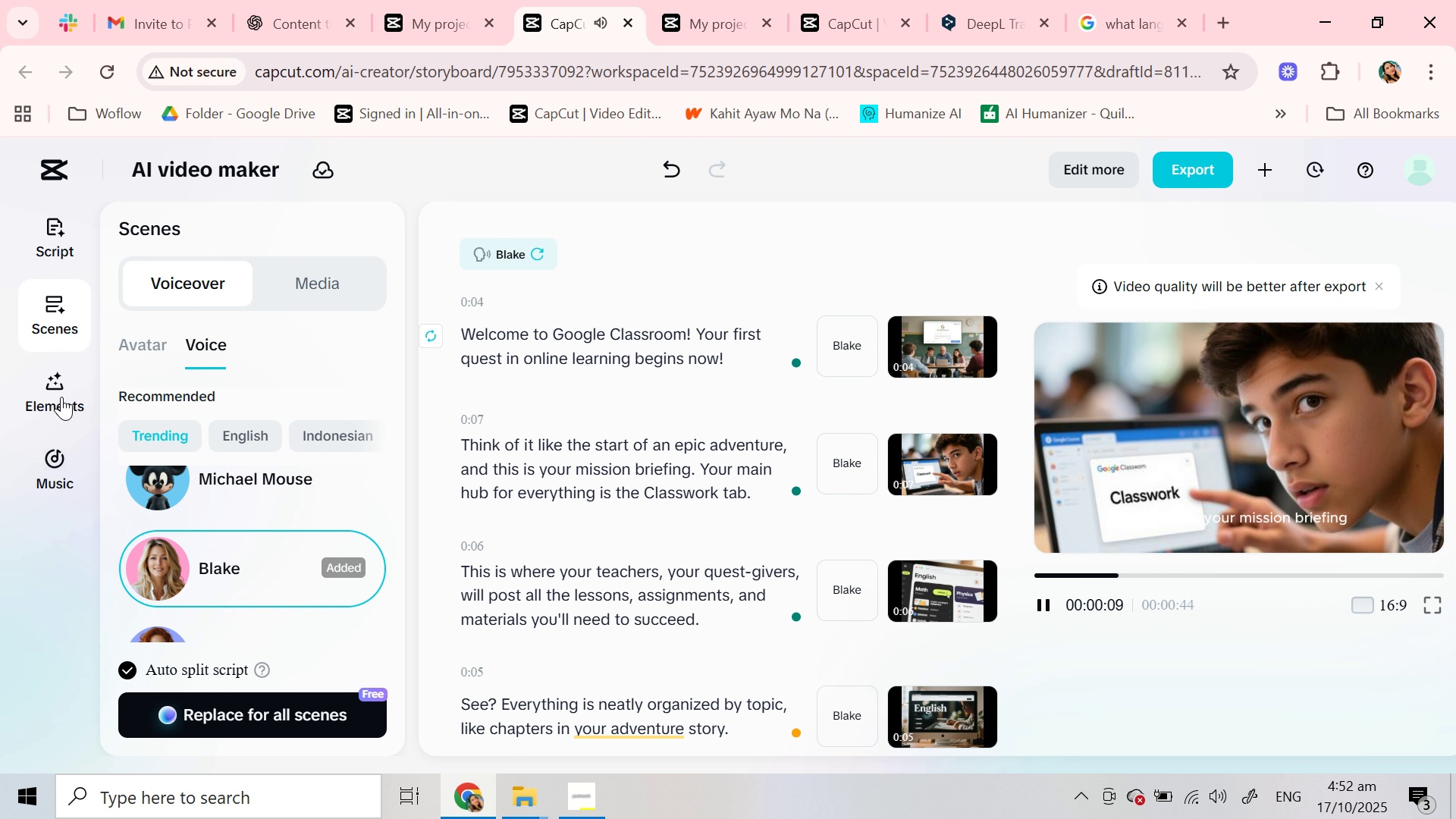 
left_click([61, 397])
 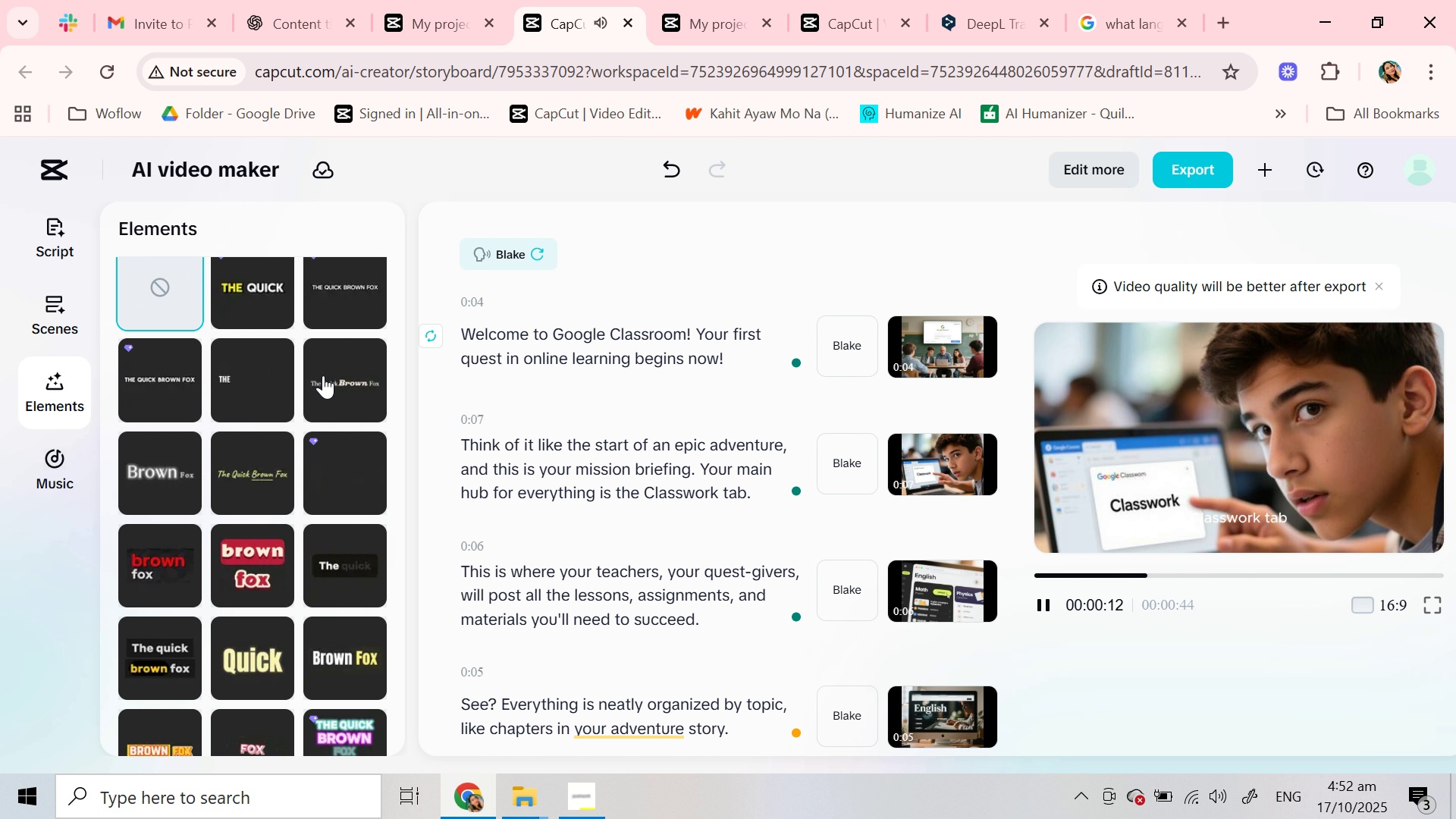 
scroll: coordinate [323, 375], scroll_direction: down, amount: 17.0
 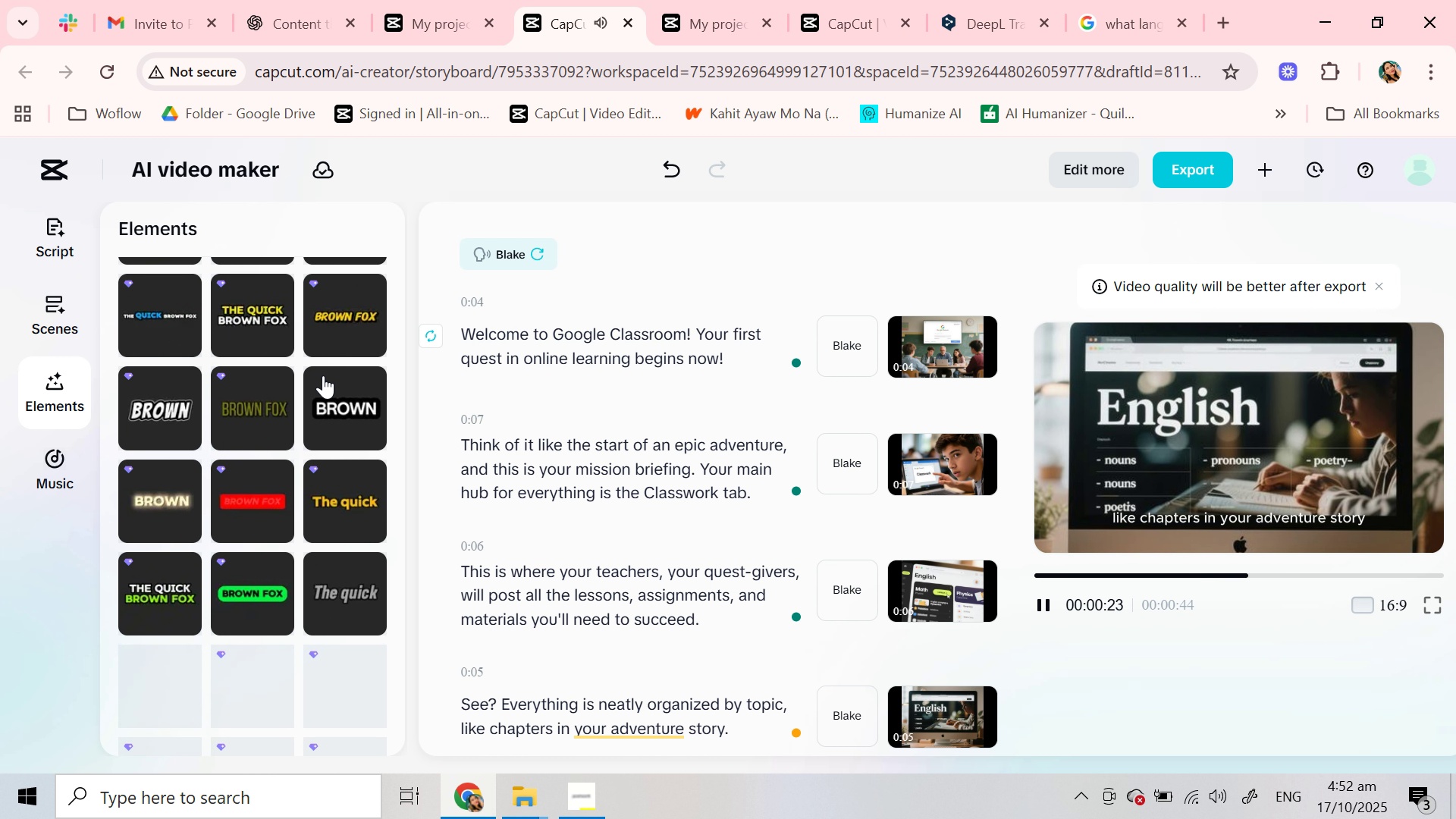 
scroll: coordinate [323, 377], scroll_direction: down, amount: 14.0
 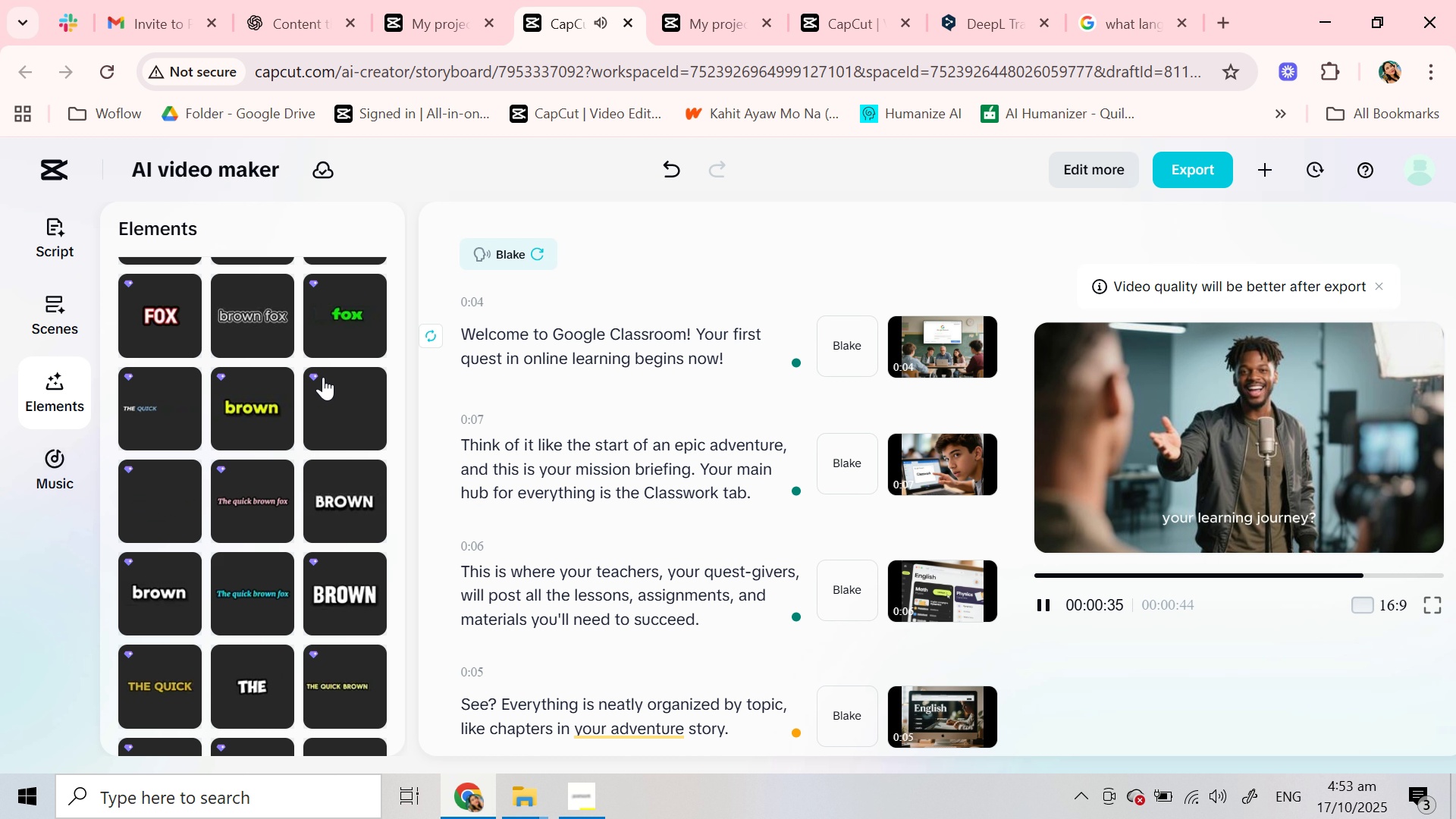 
wait(6.51)
 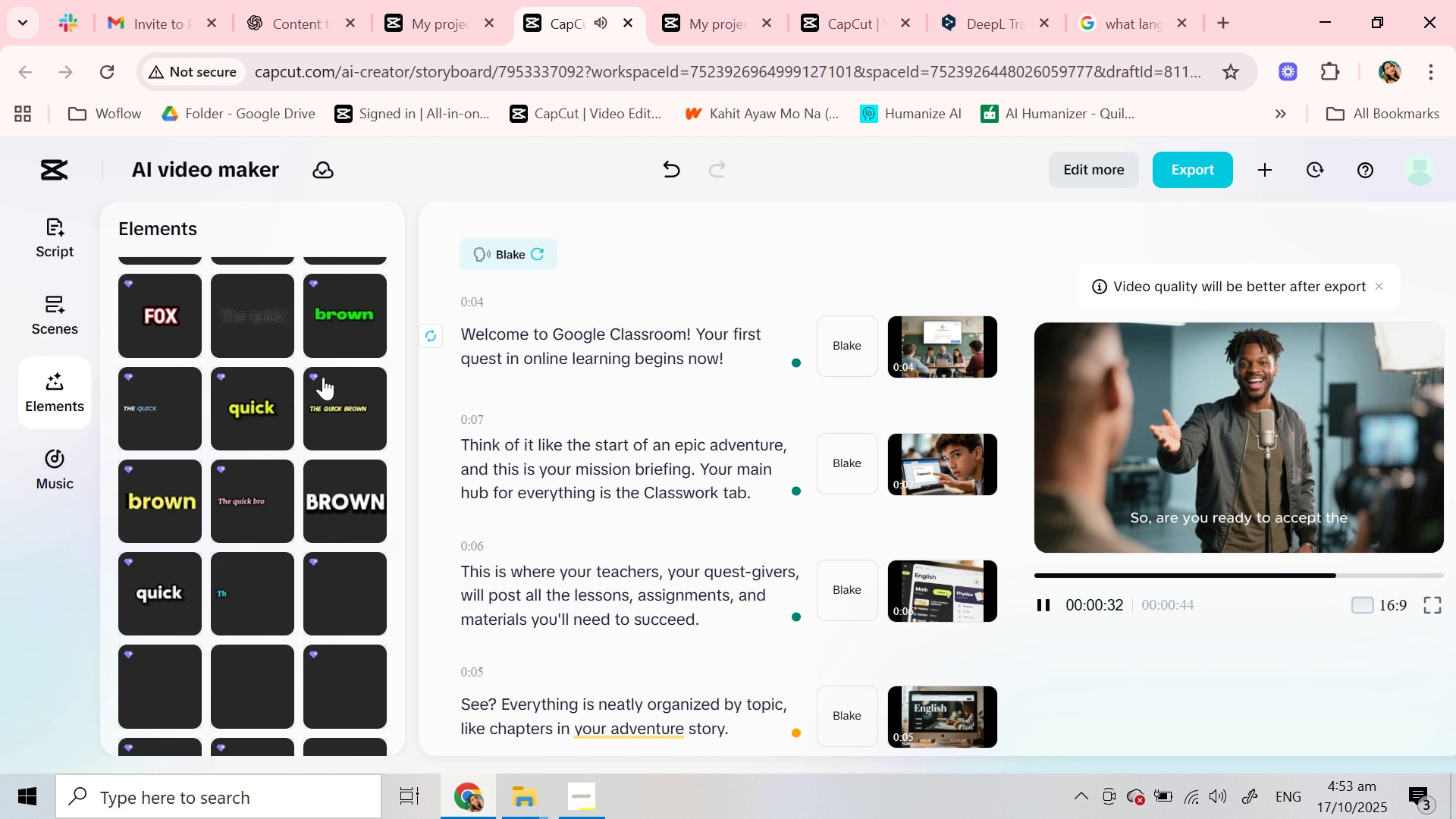 
left_click([46, 238])
 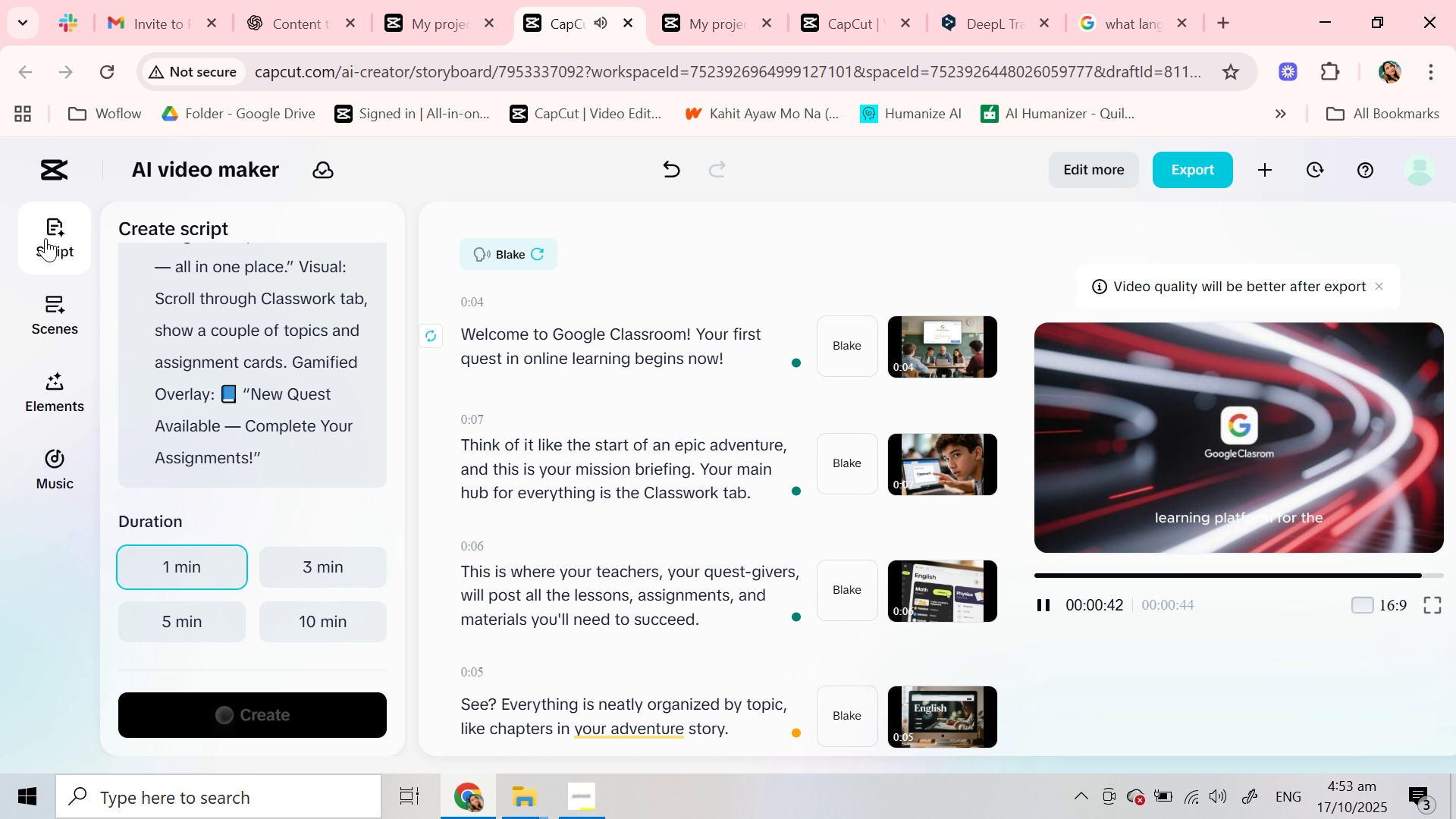 
wait(10.2)
 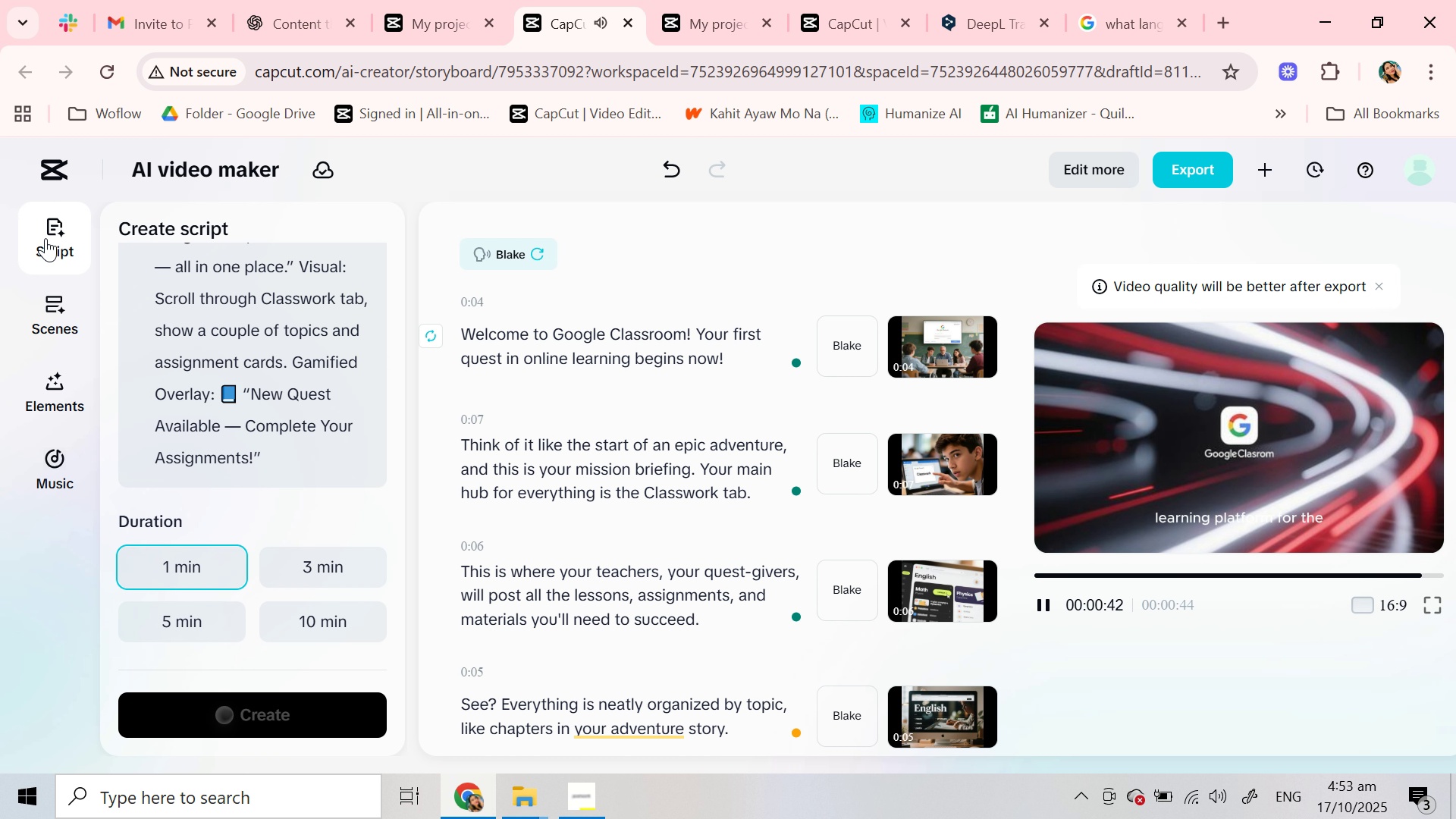 
left_click([1035, 605])
 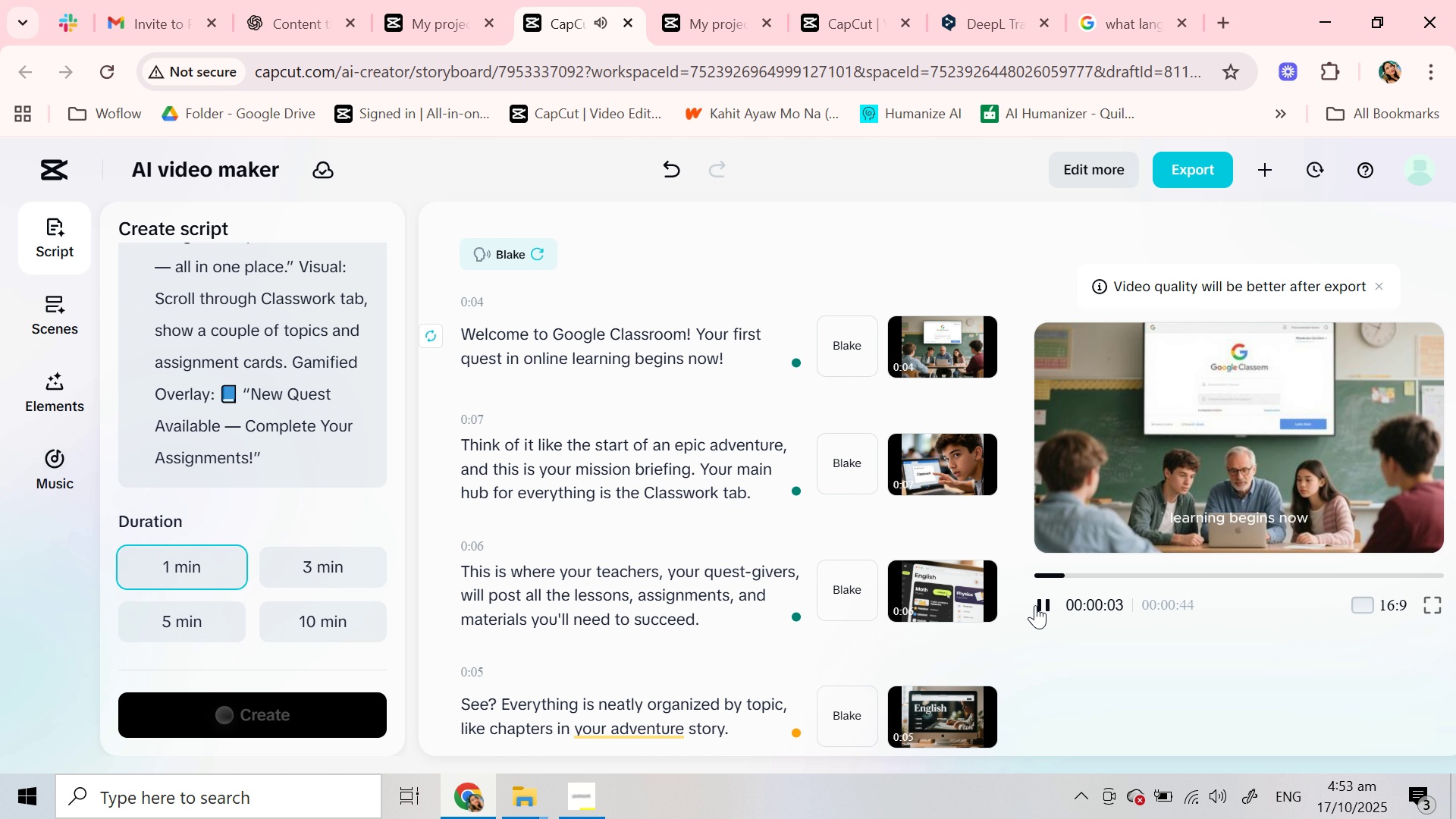 
left_click([1035, 605])
 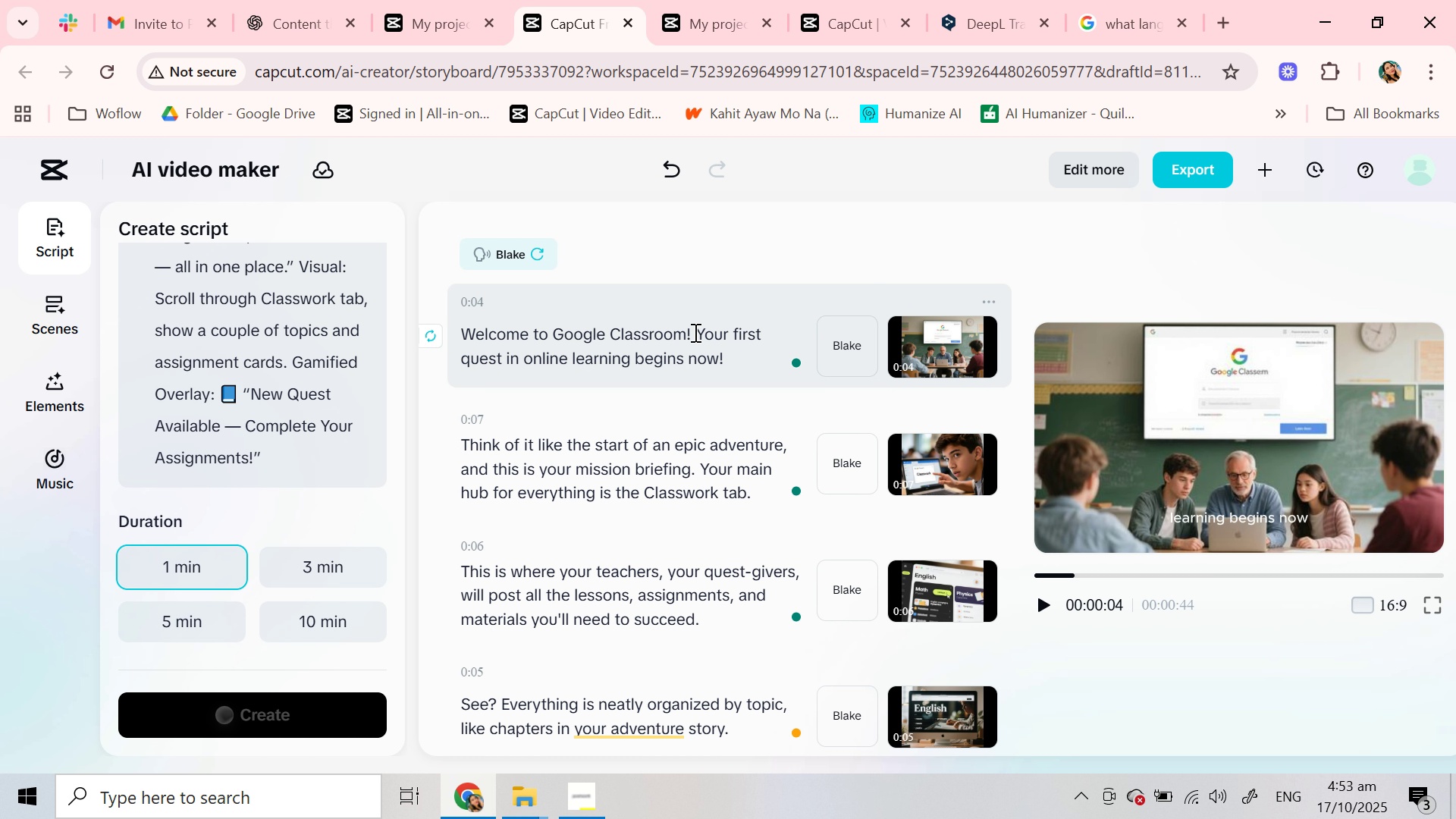 
wait(9.7)
 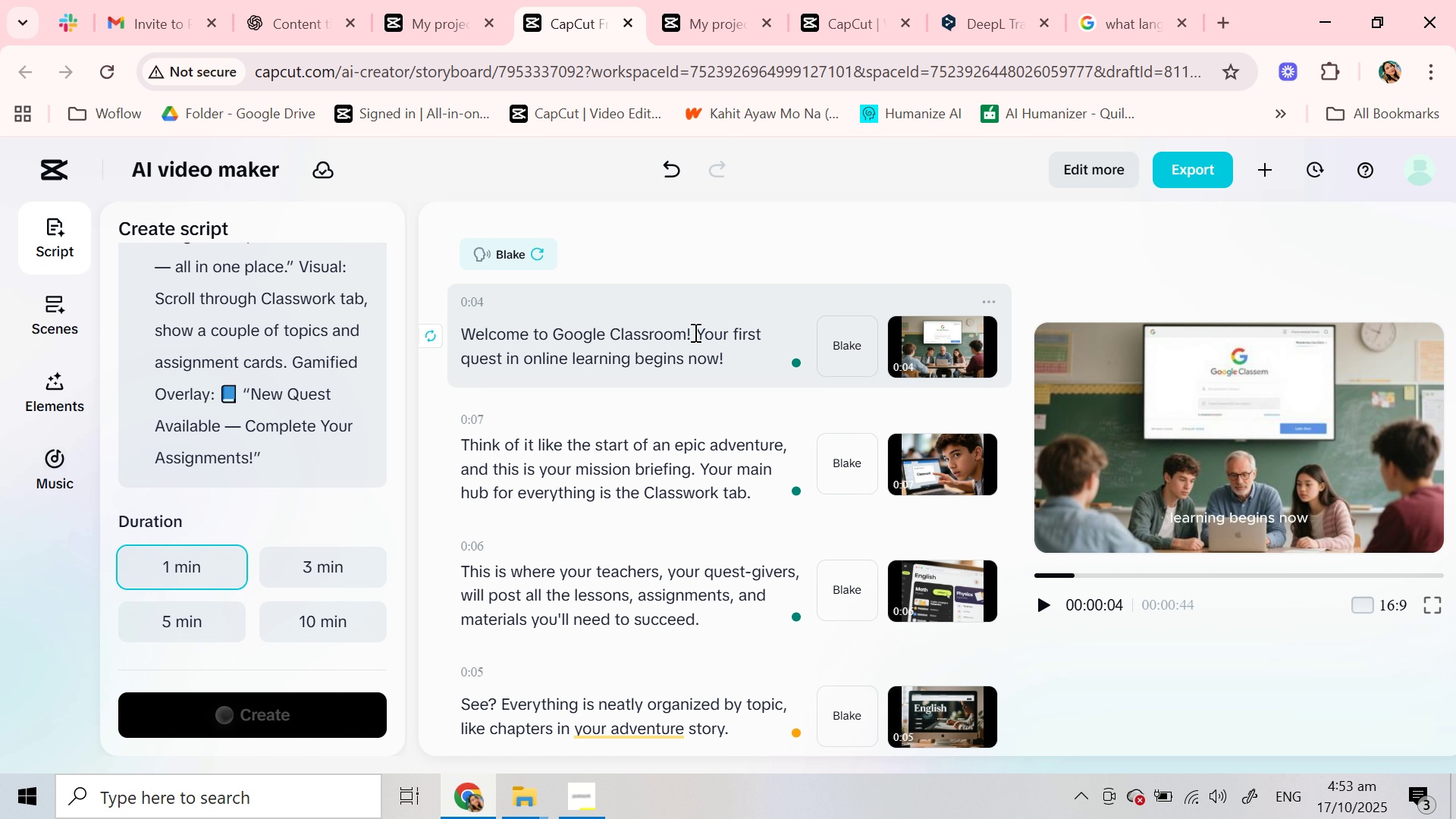 
left_click([693, 339])
 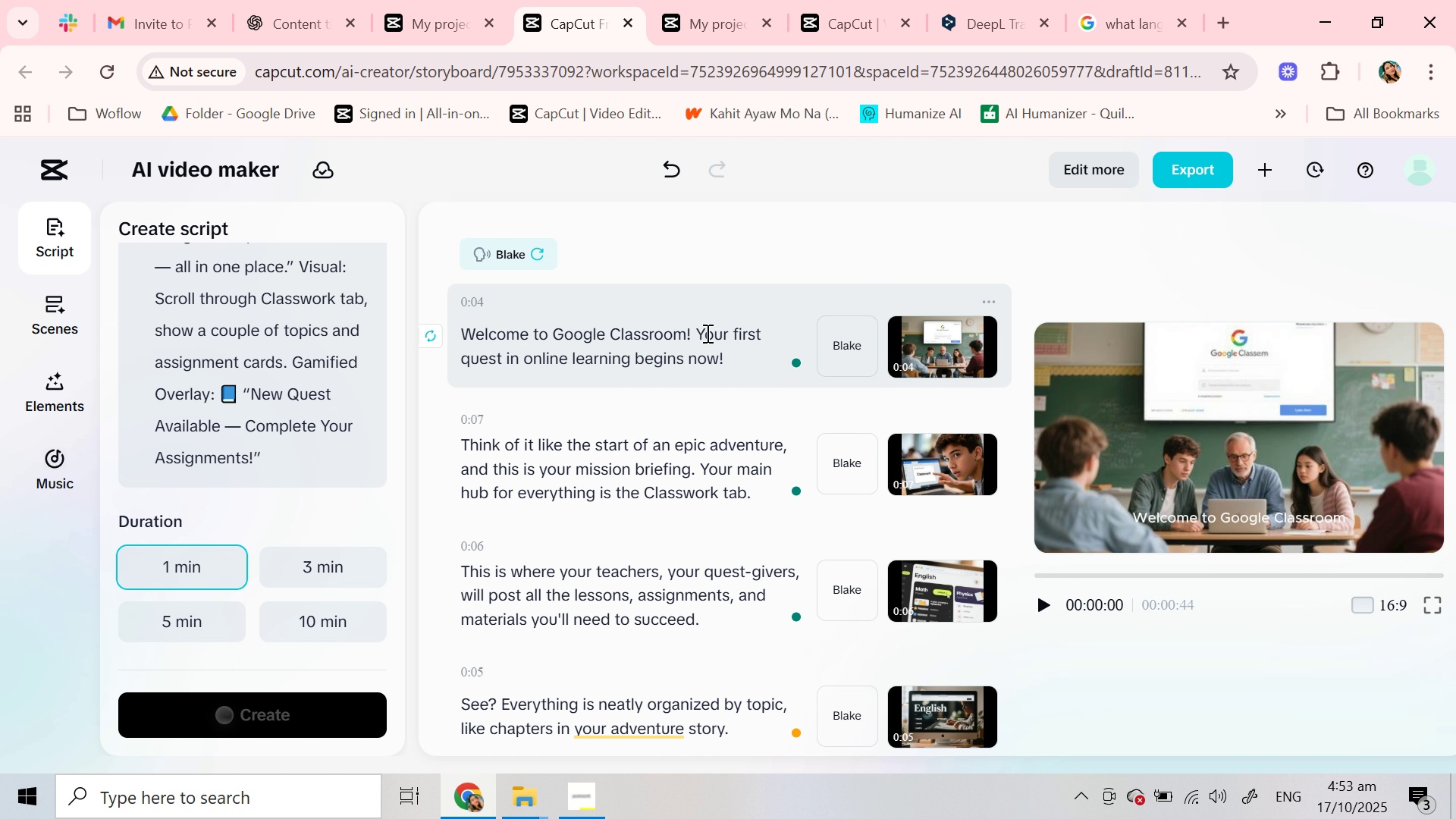 
key(Enter)
 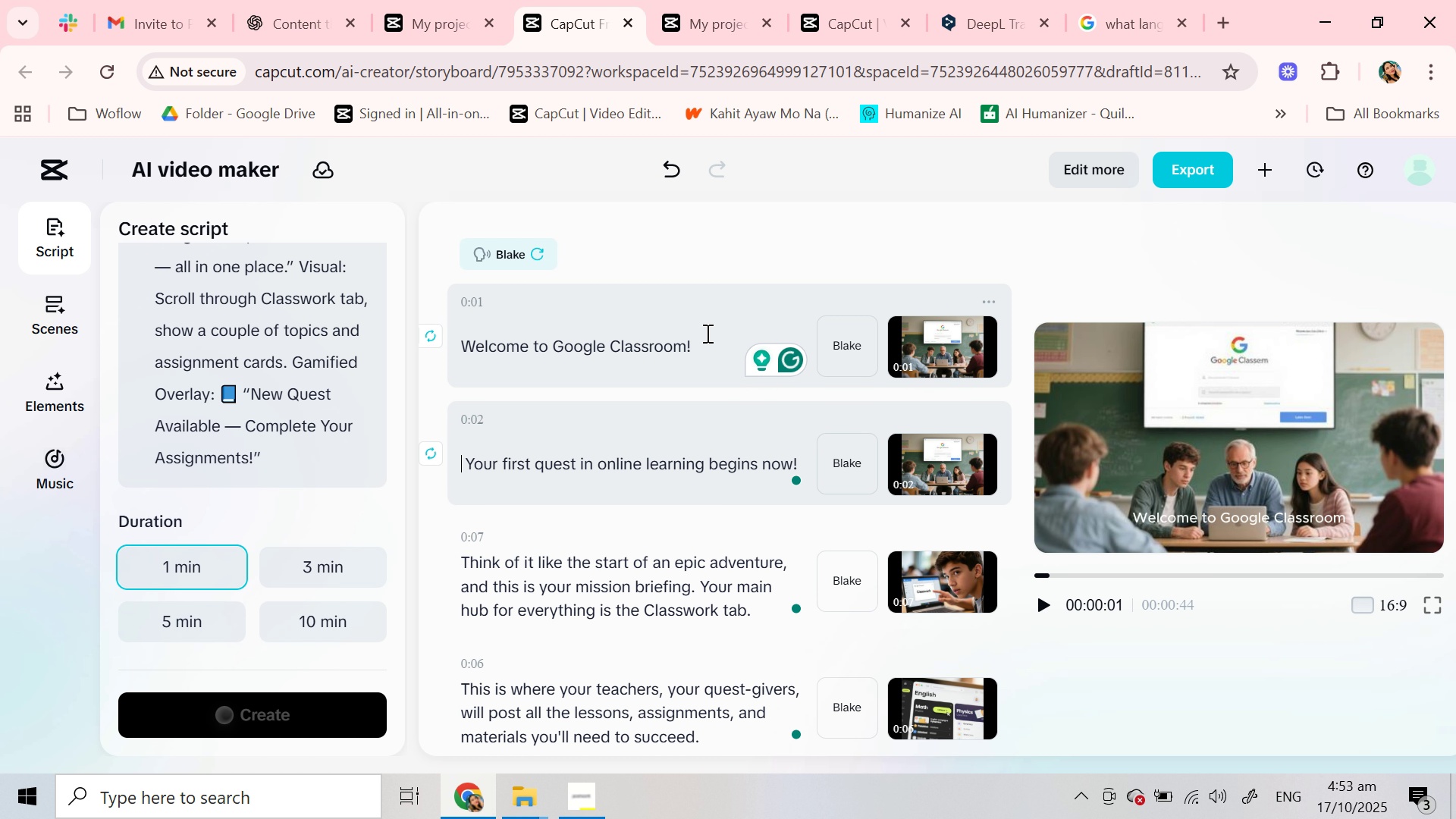 
left_click([706, 341])
 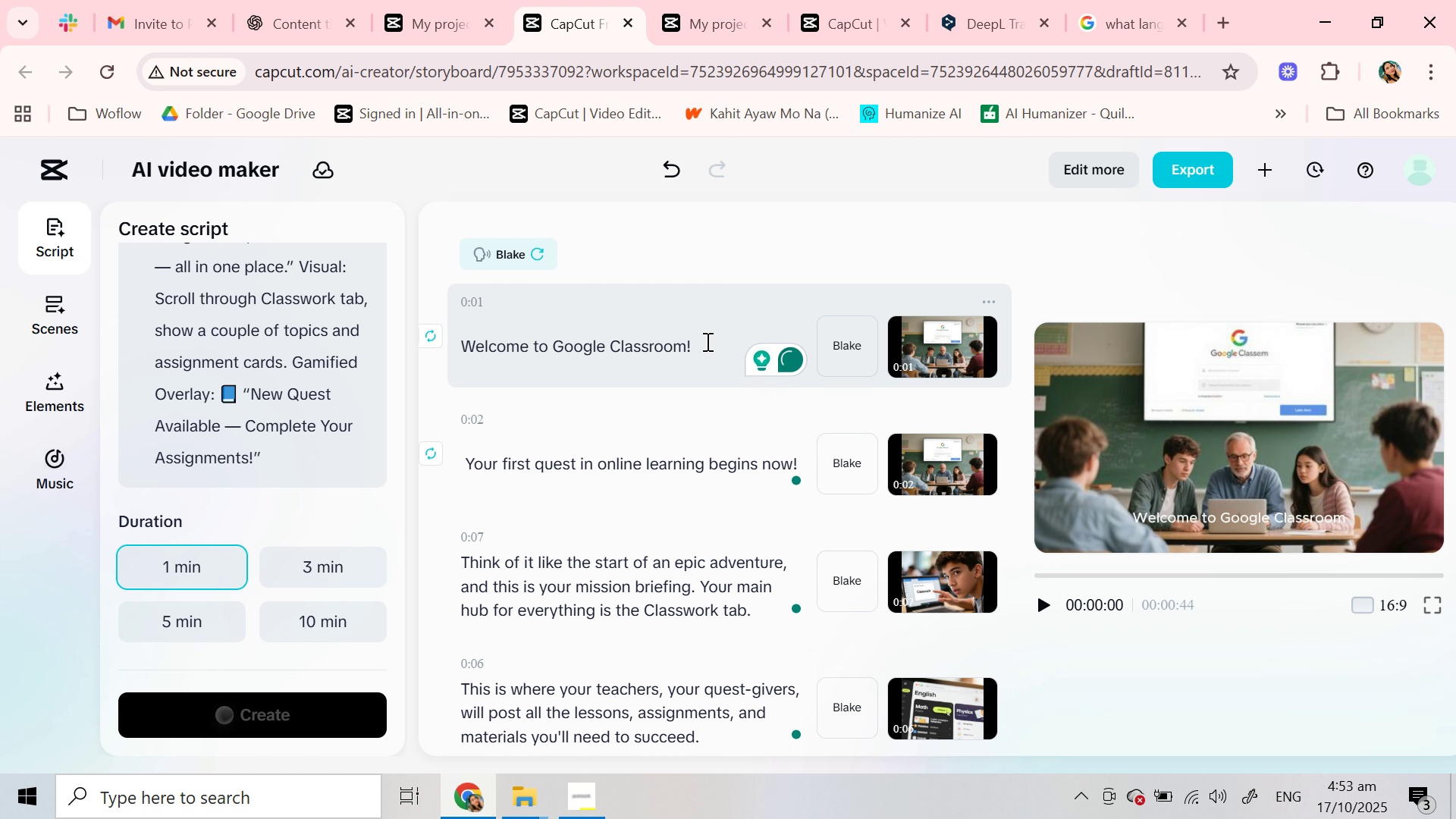 
key(Space)
 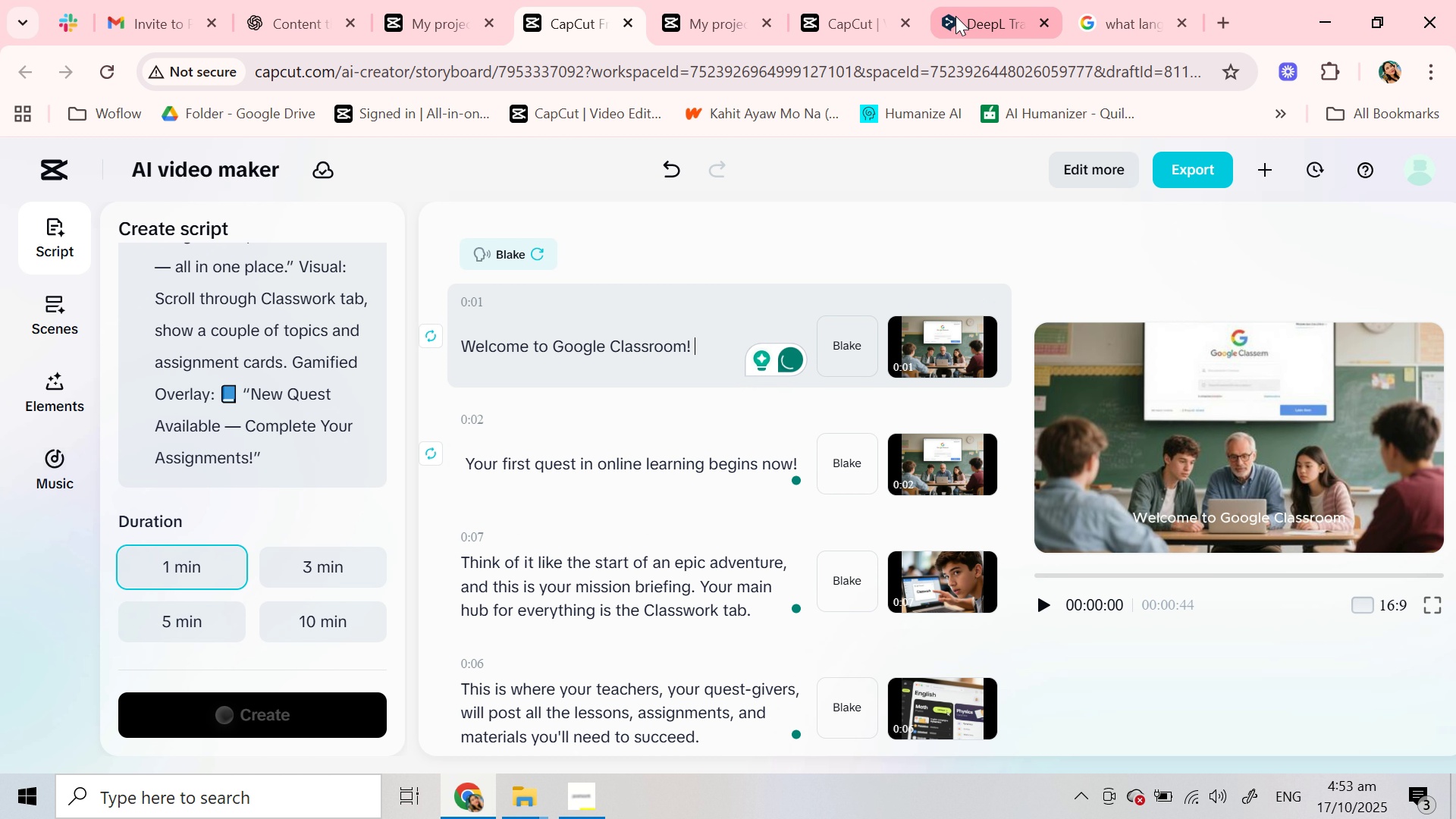 
left_click([956, 16])
 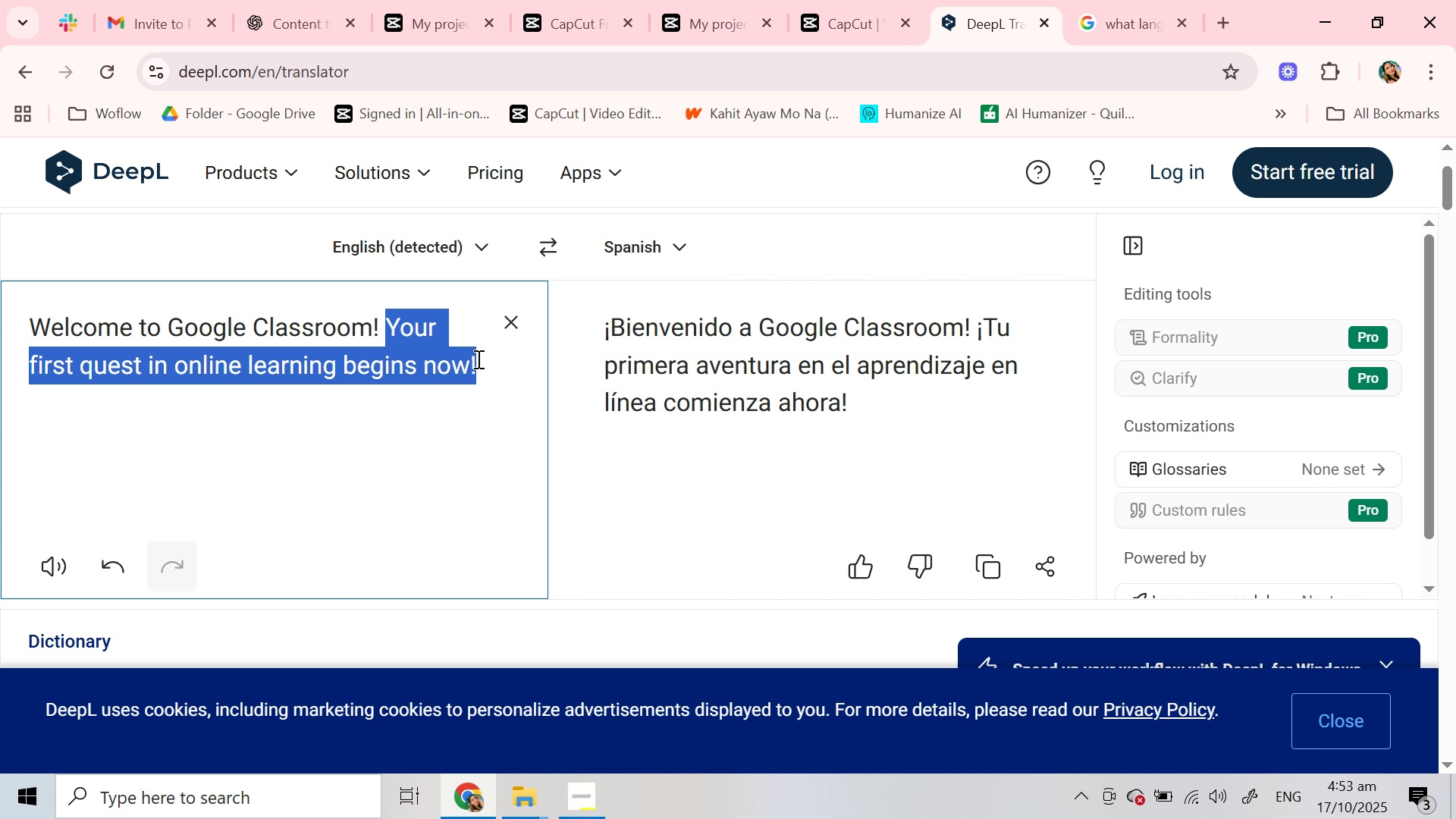 
key(Control+X)
 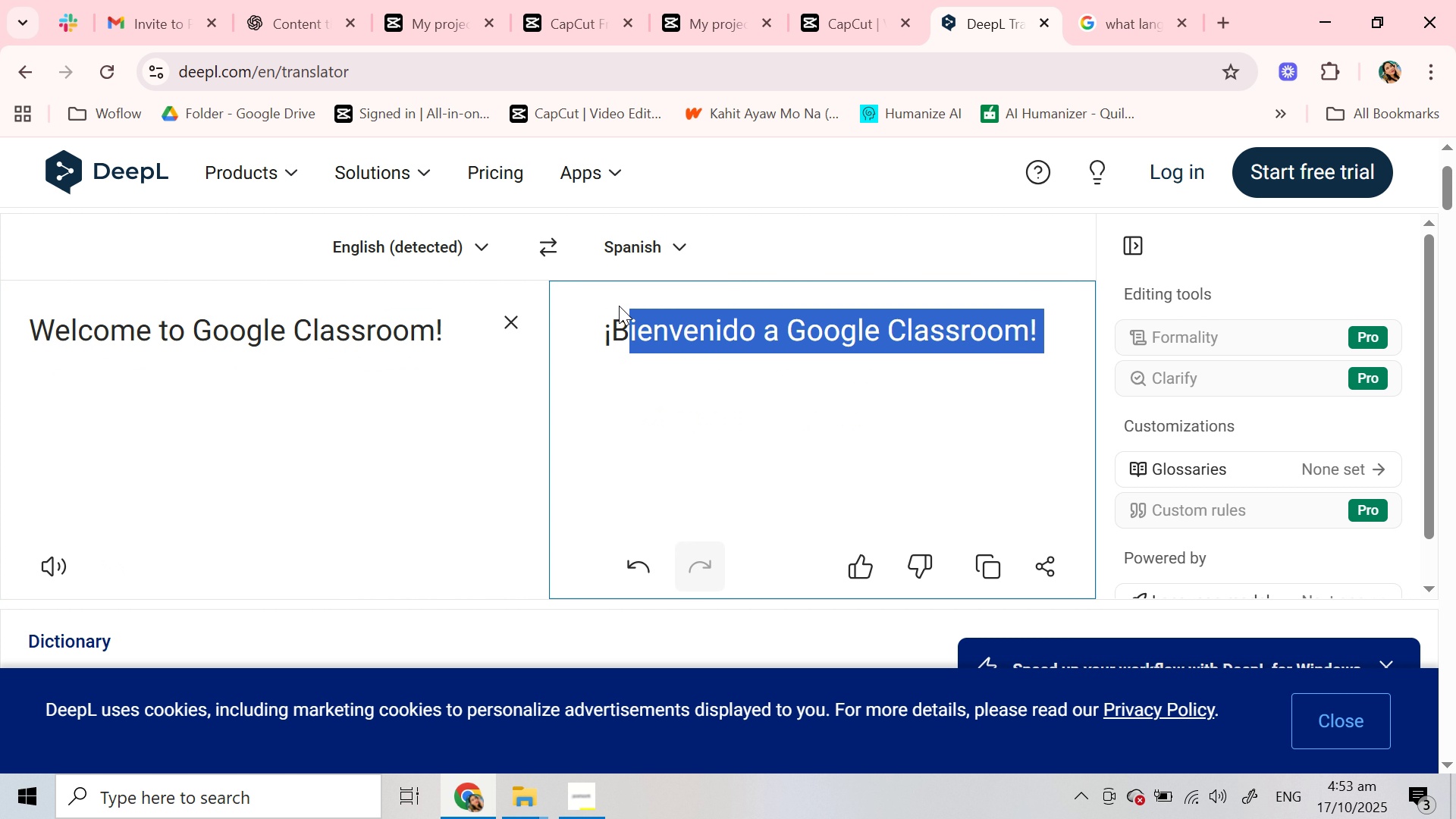 
key(Control+C)
 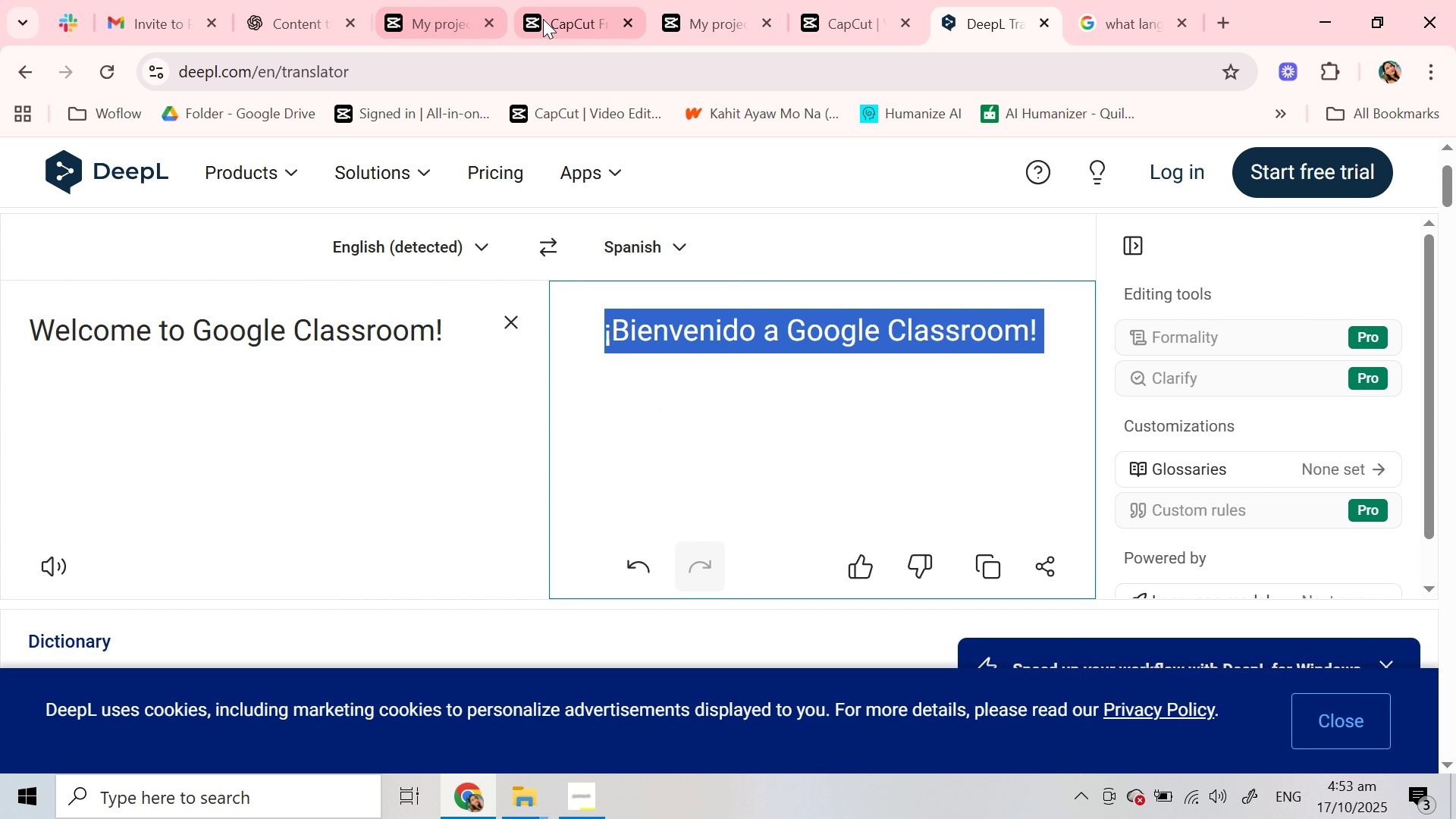 
left_click([544, 19])
 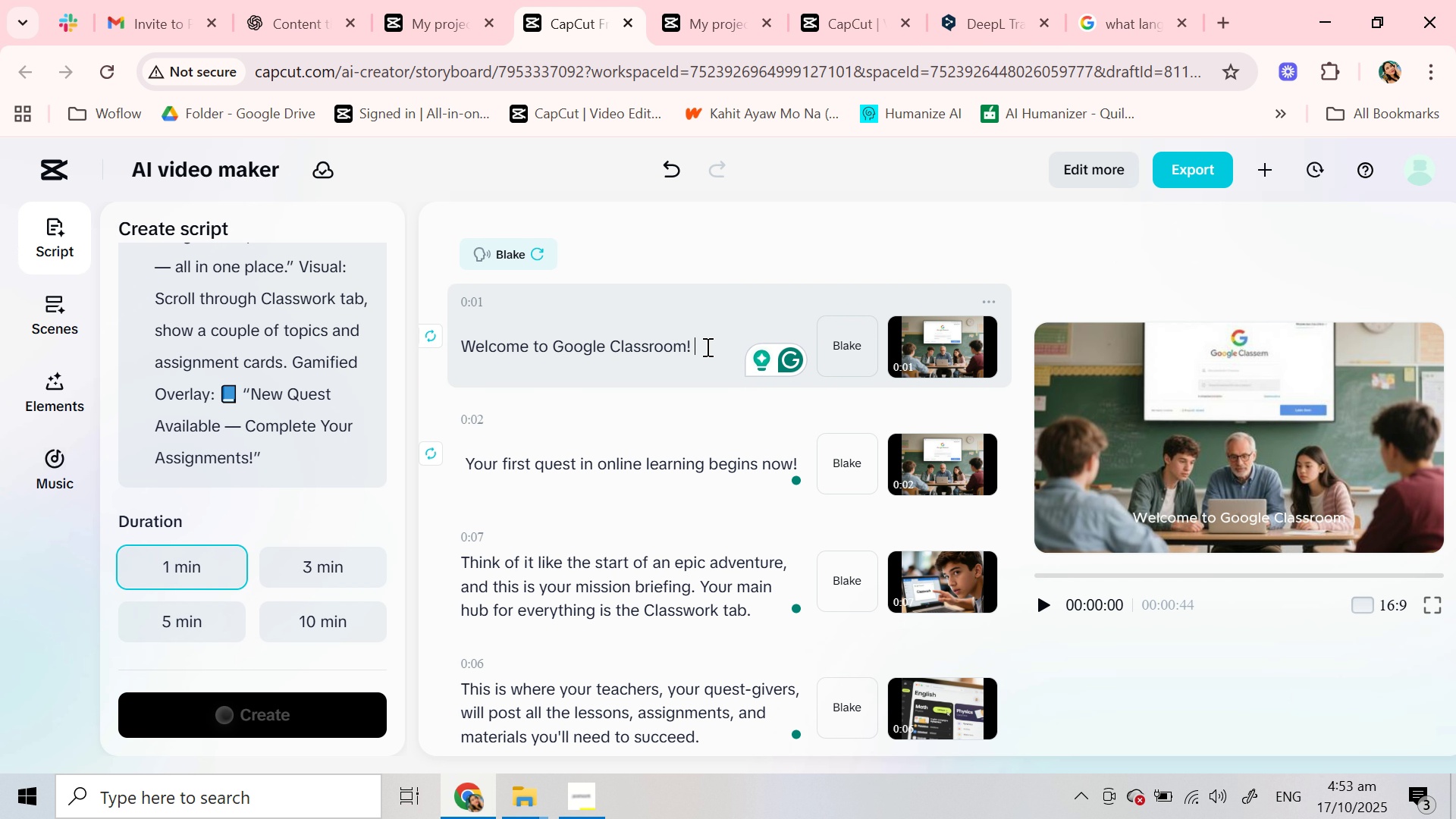 
left_click([706, 347])
 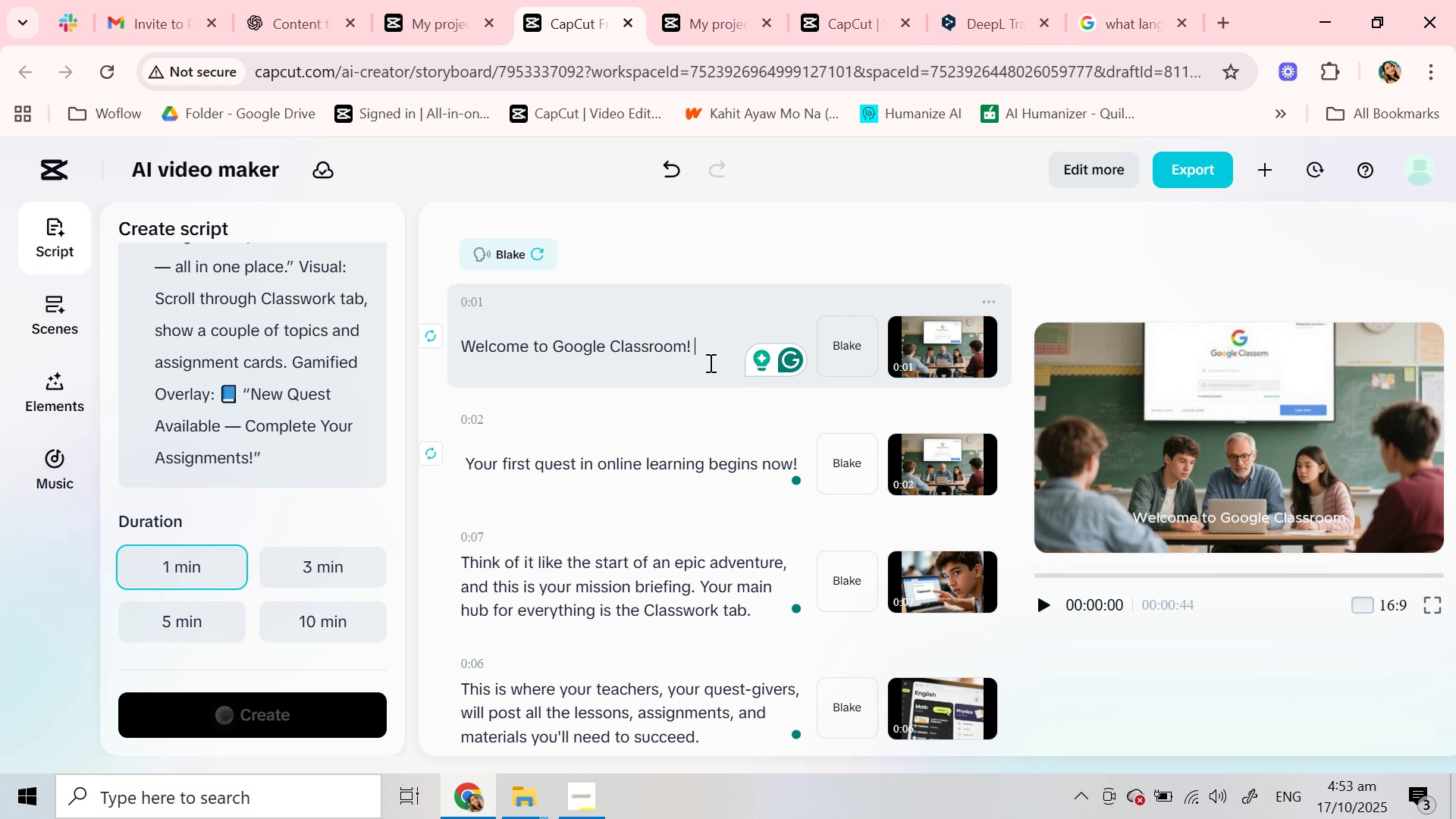 
key(Control+V)
 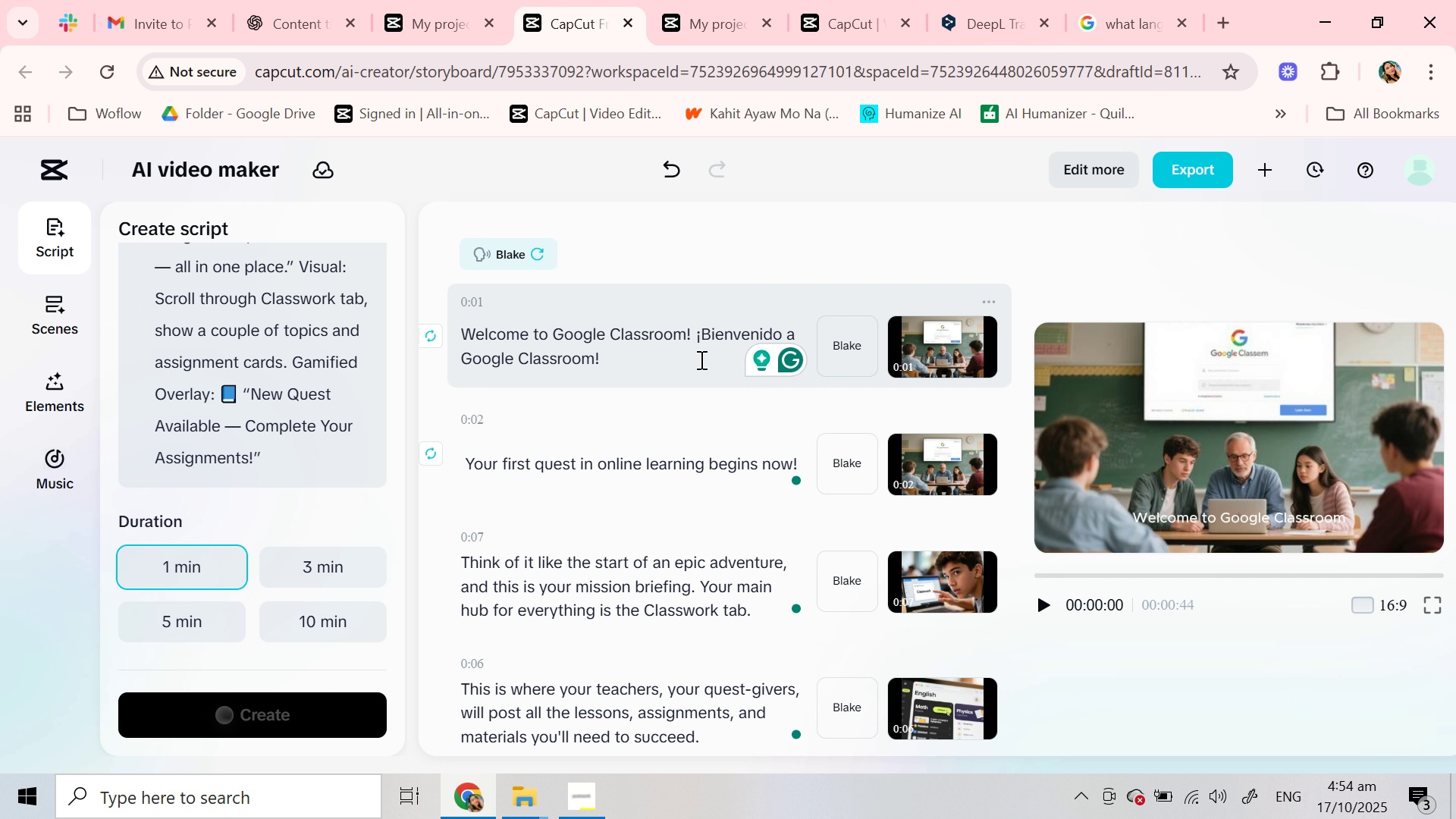 
left_click([714, 0])
 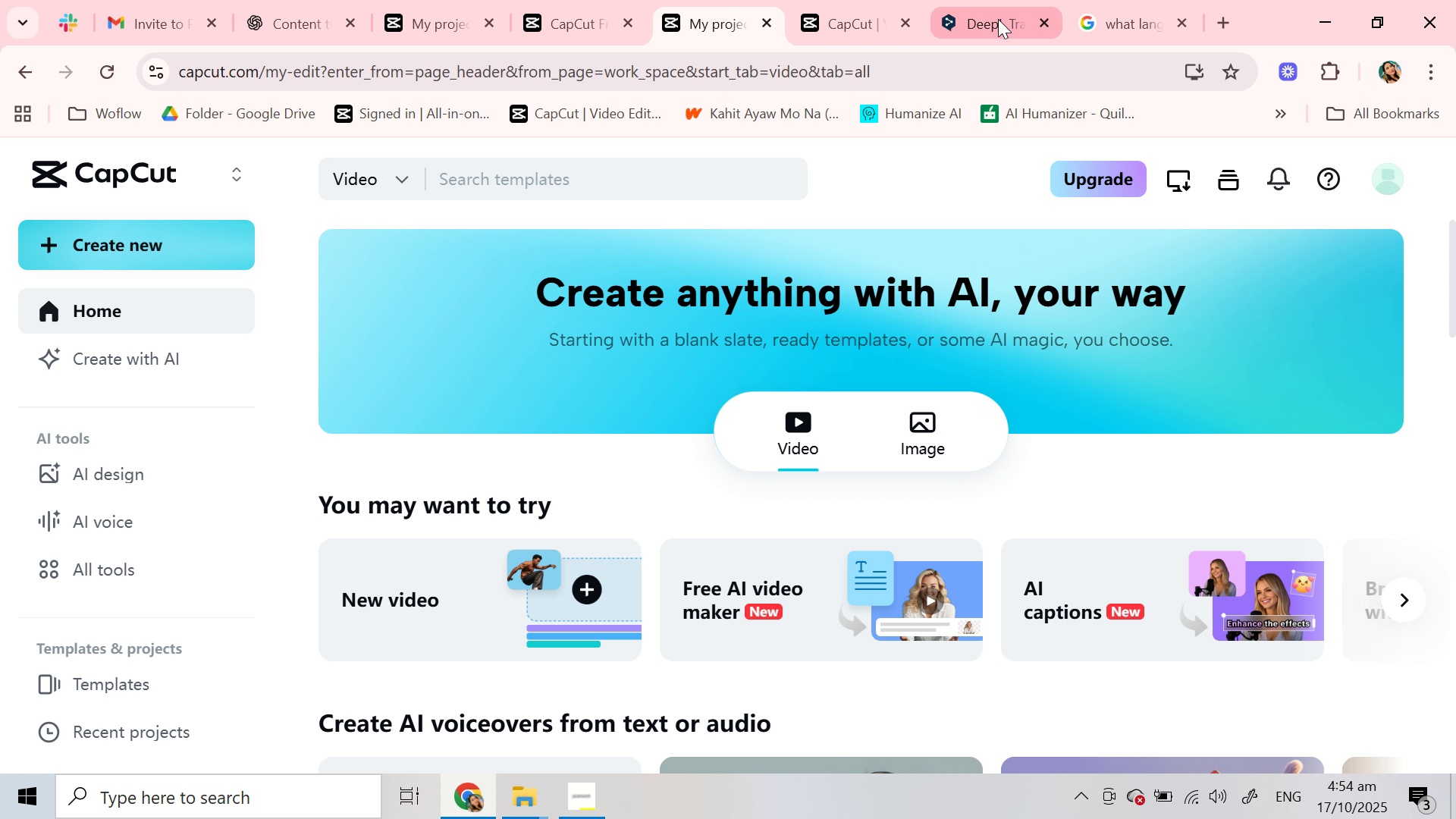 
left_click([982, 17])
 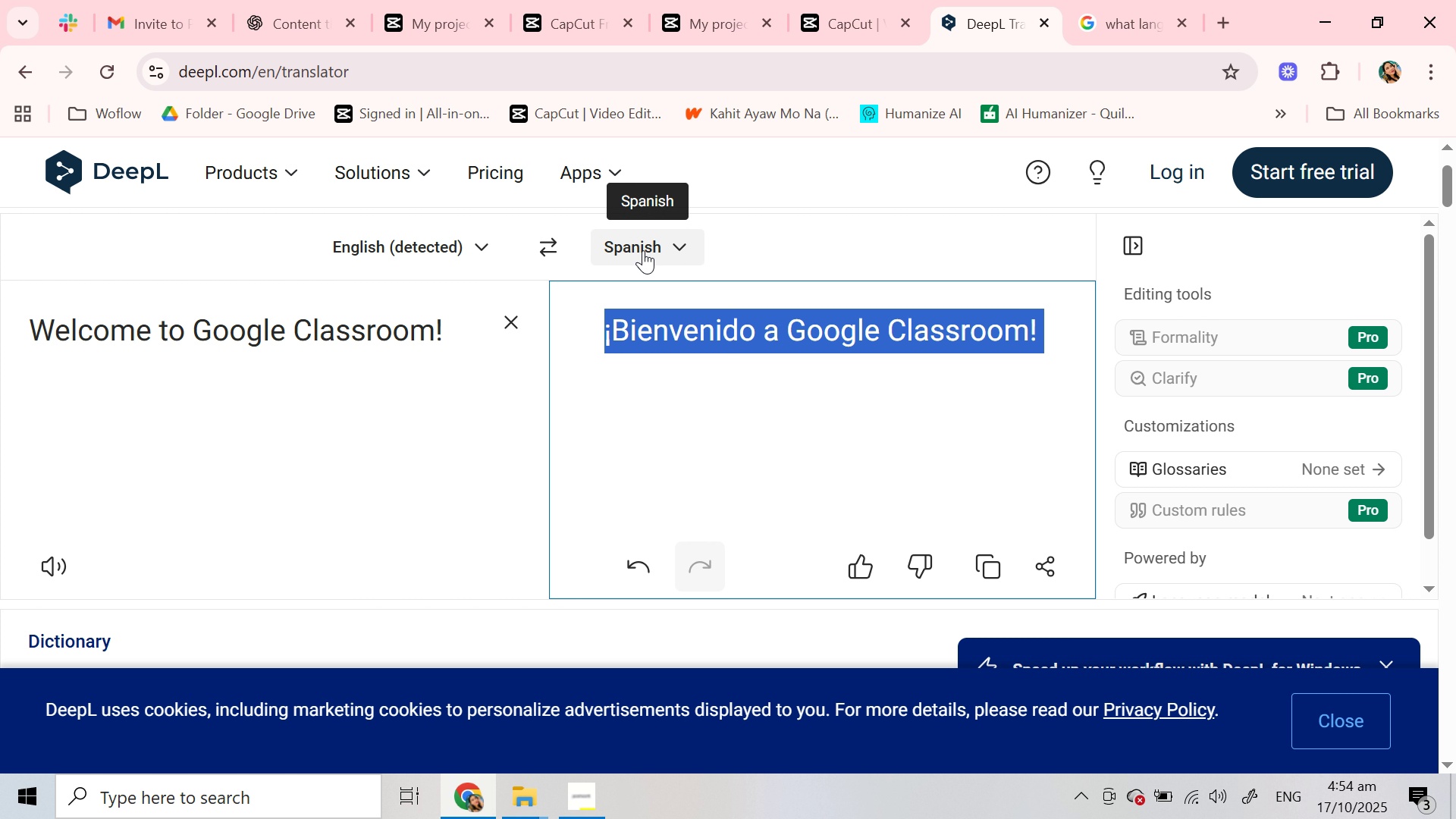 
left_click([643, 250])
 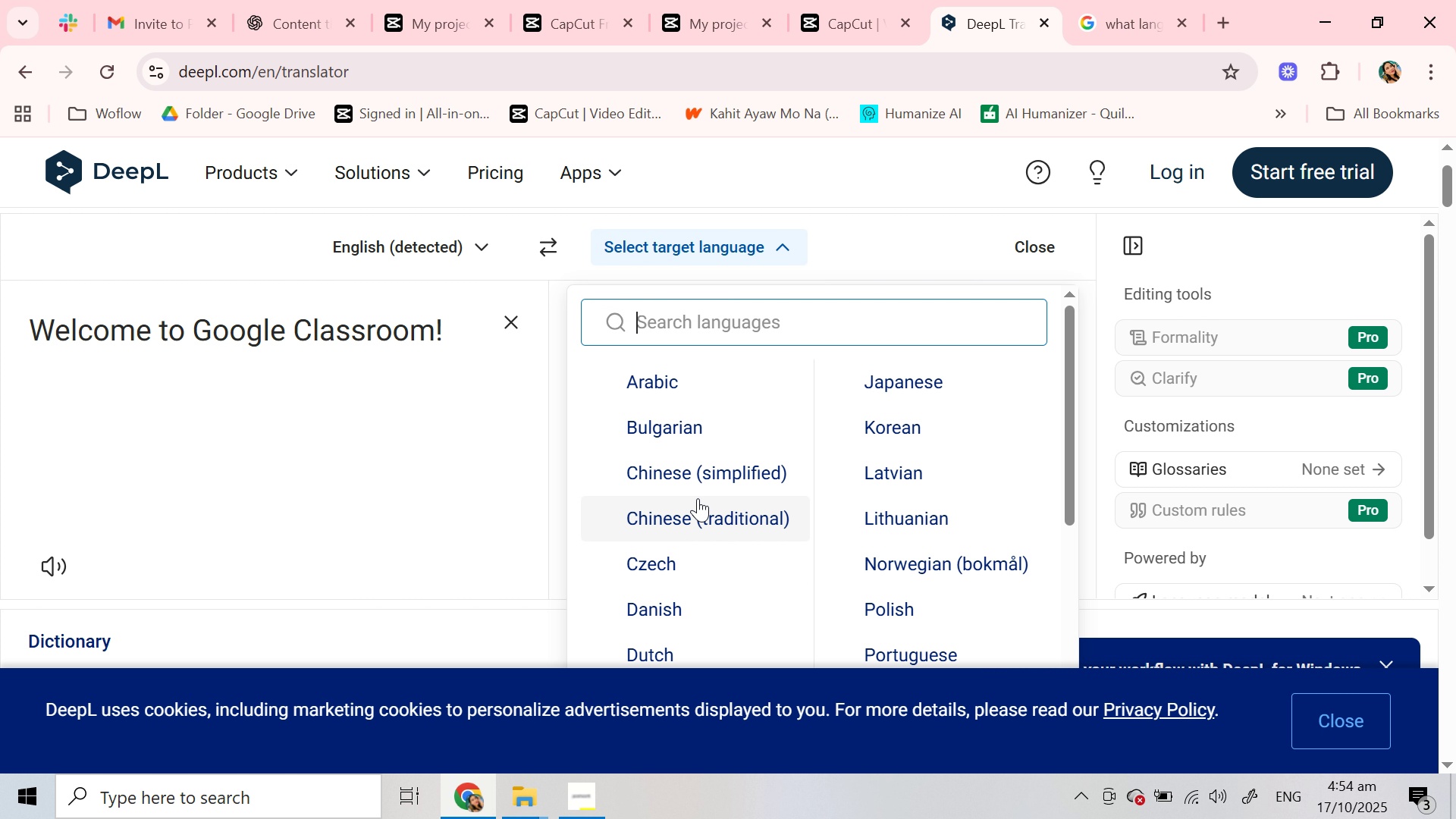 
left_click([703, 482])
 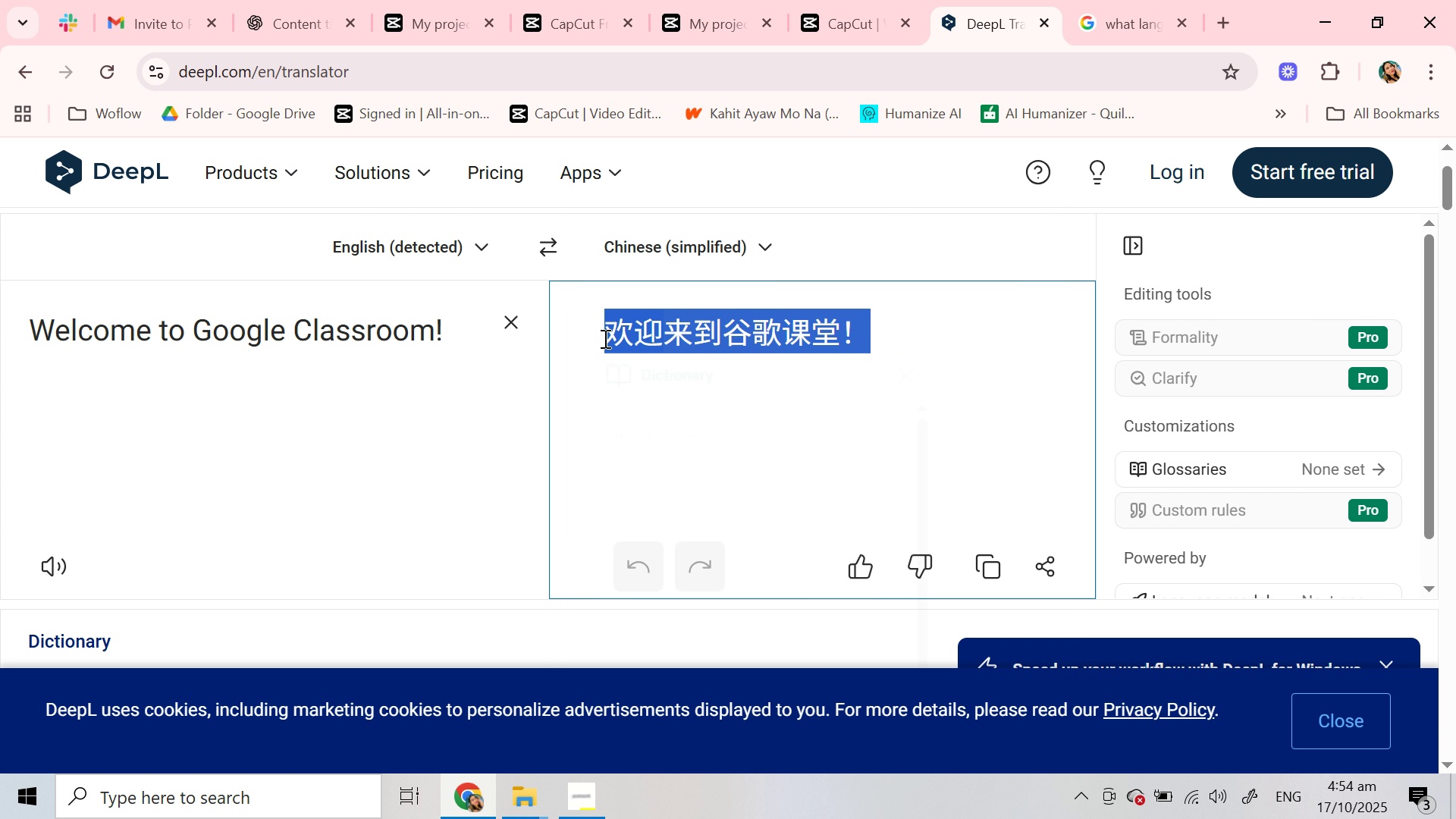 
hold_key(key=ControlLeft, duration=0.66)
 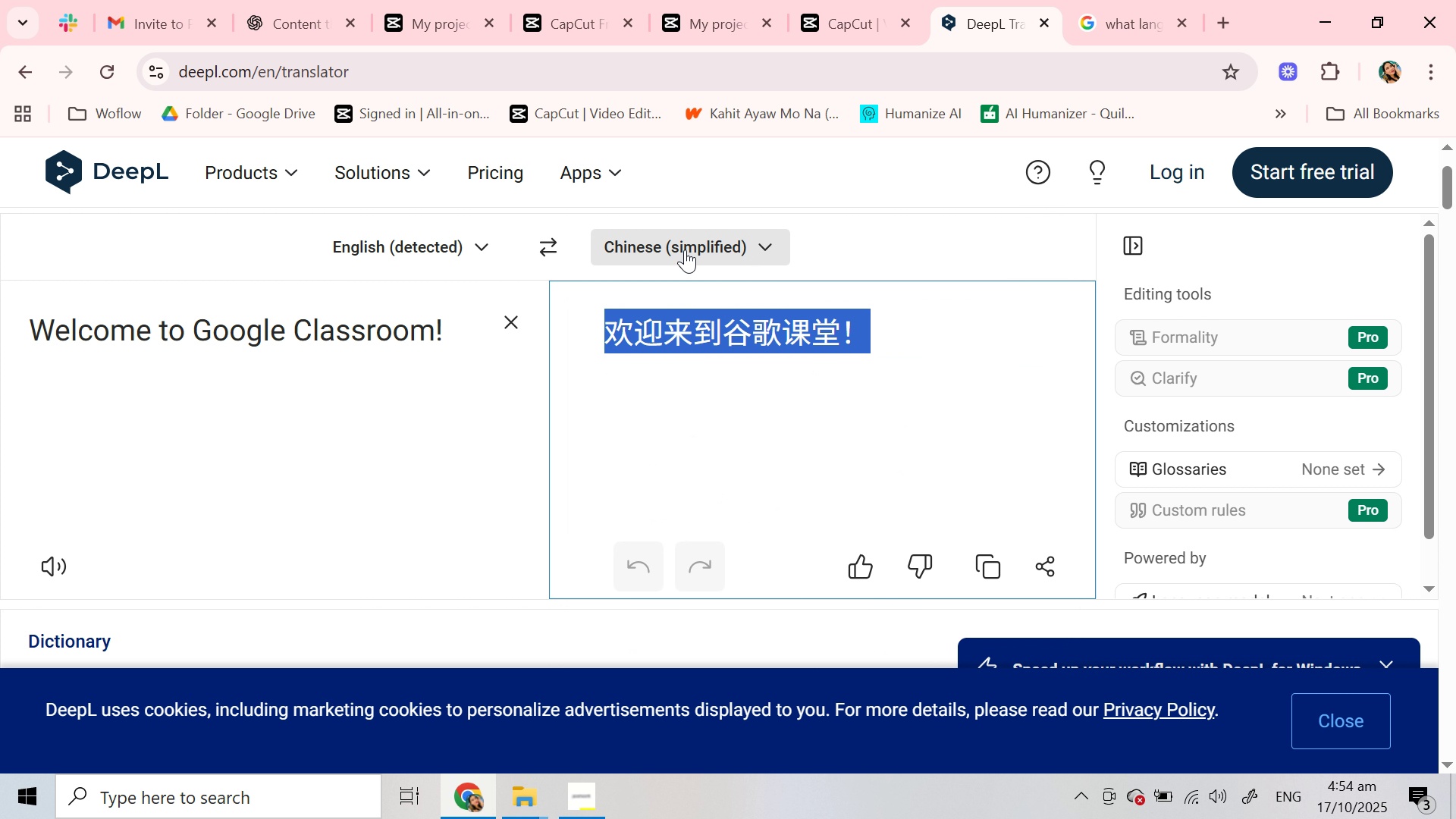 
left_click([685, 249])
 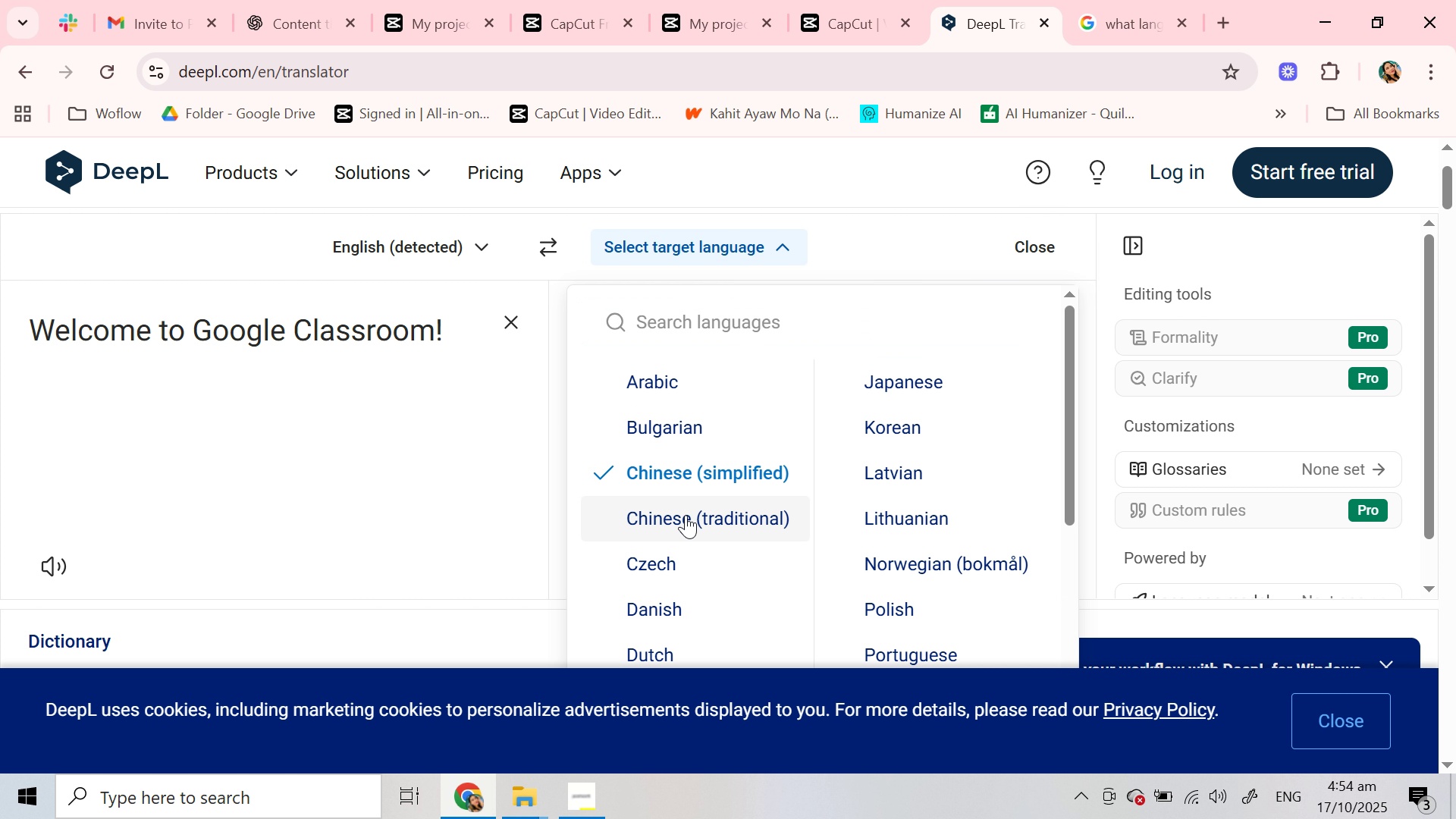 
left_click([686, 515])
 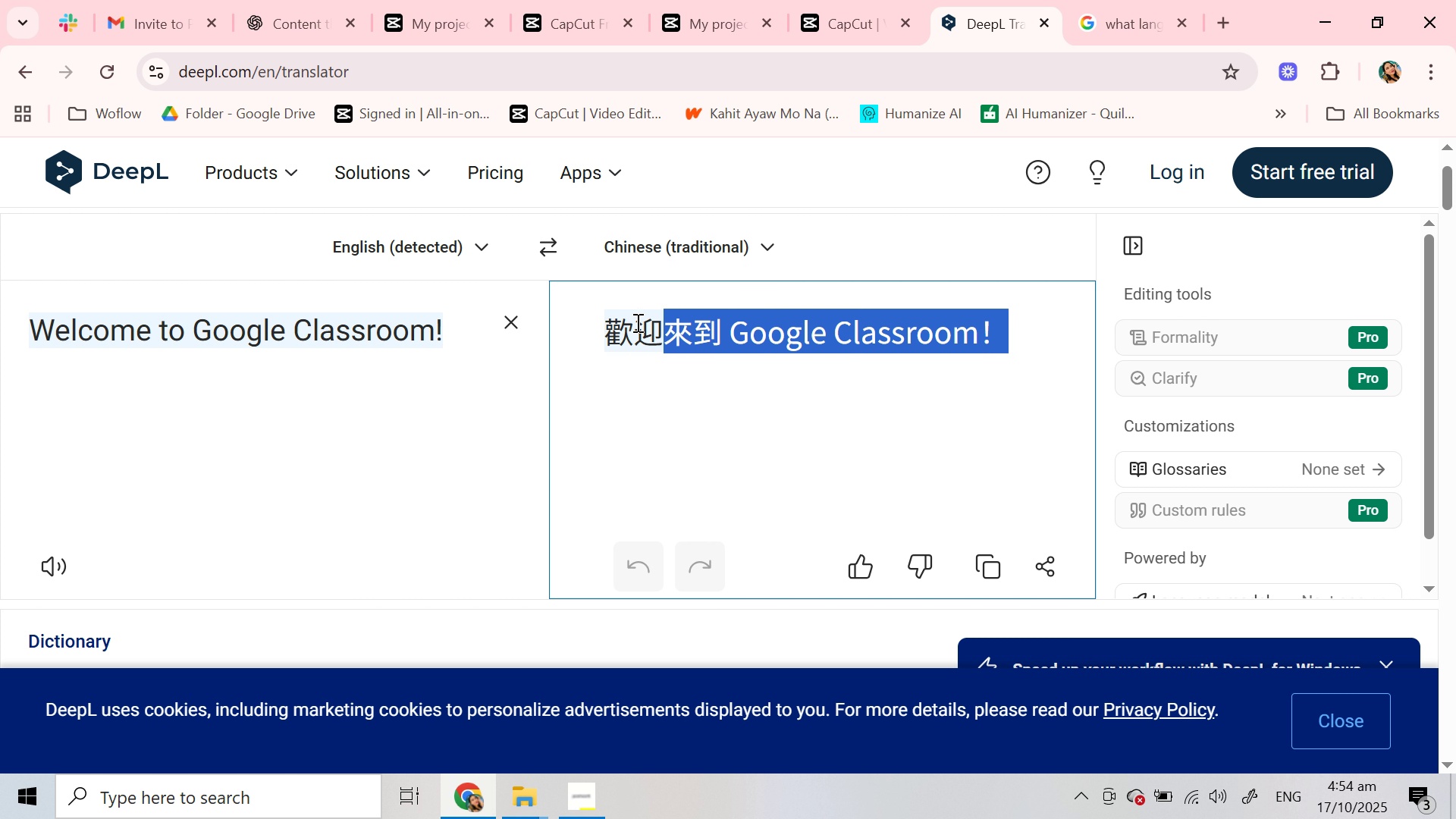 
key(Control+C)
 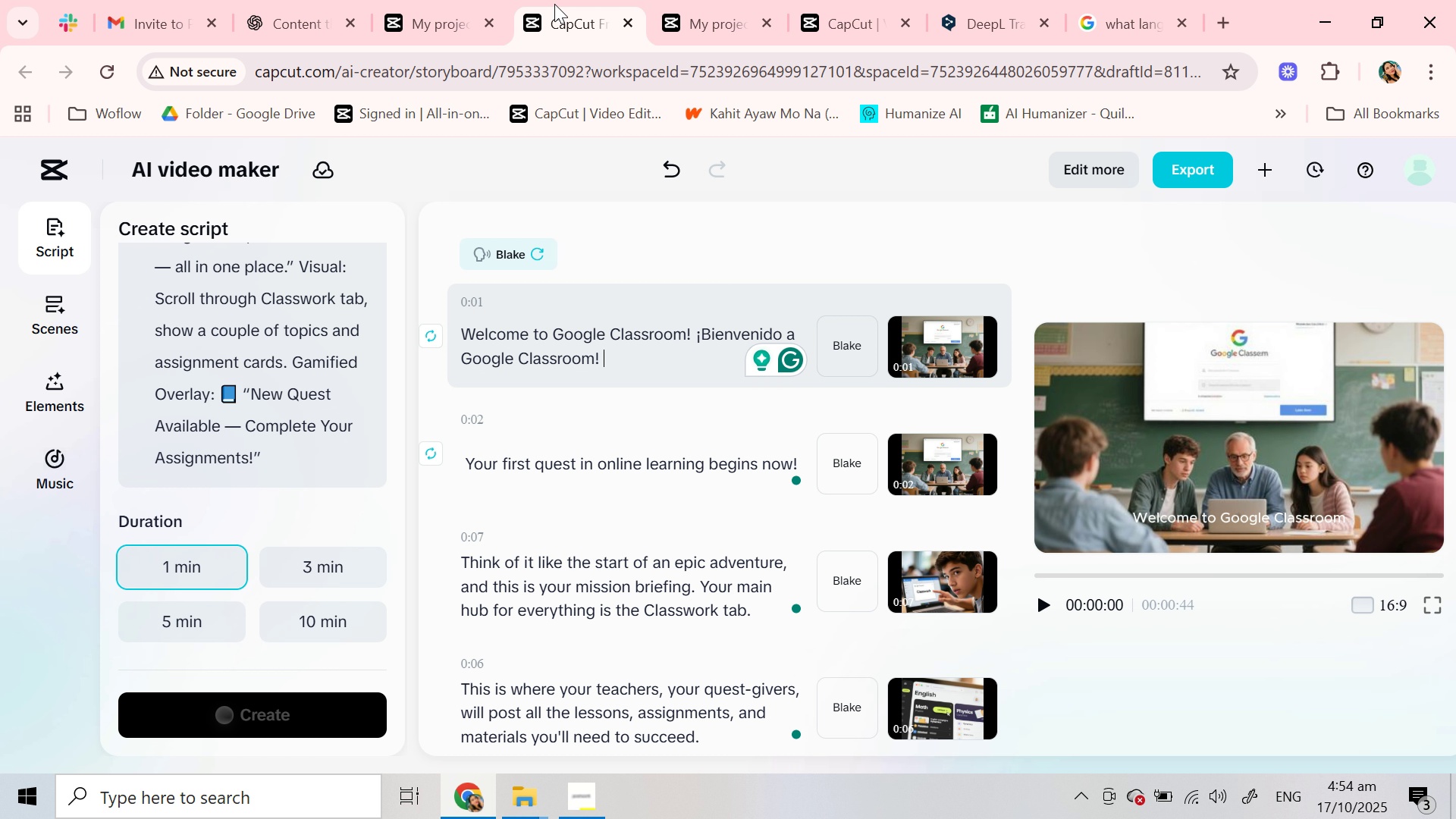 
left_click([554, 4])
 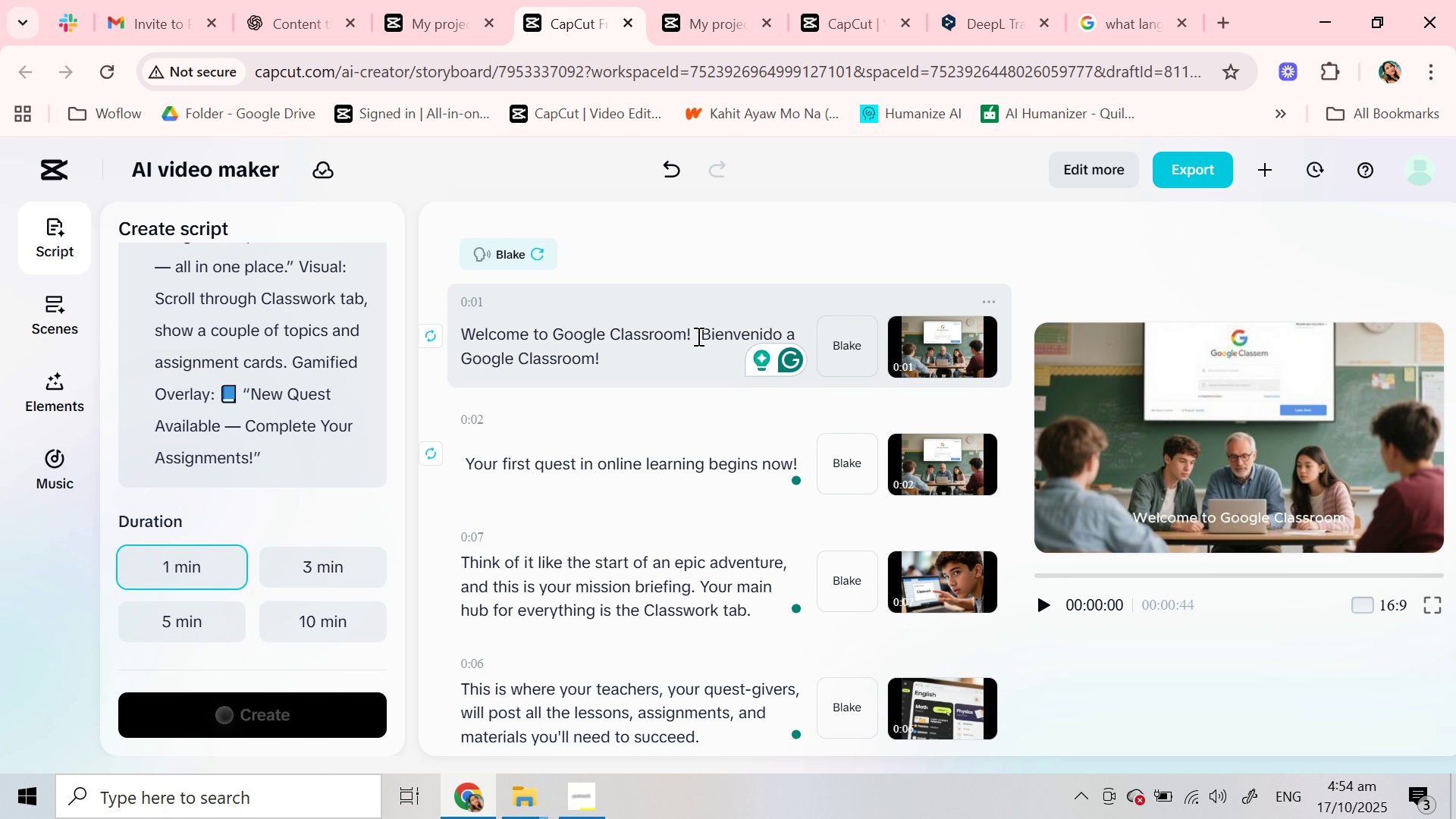 
left_click([691, 337])
 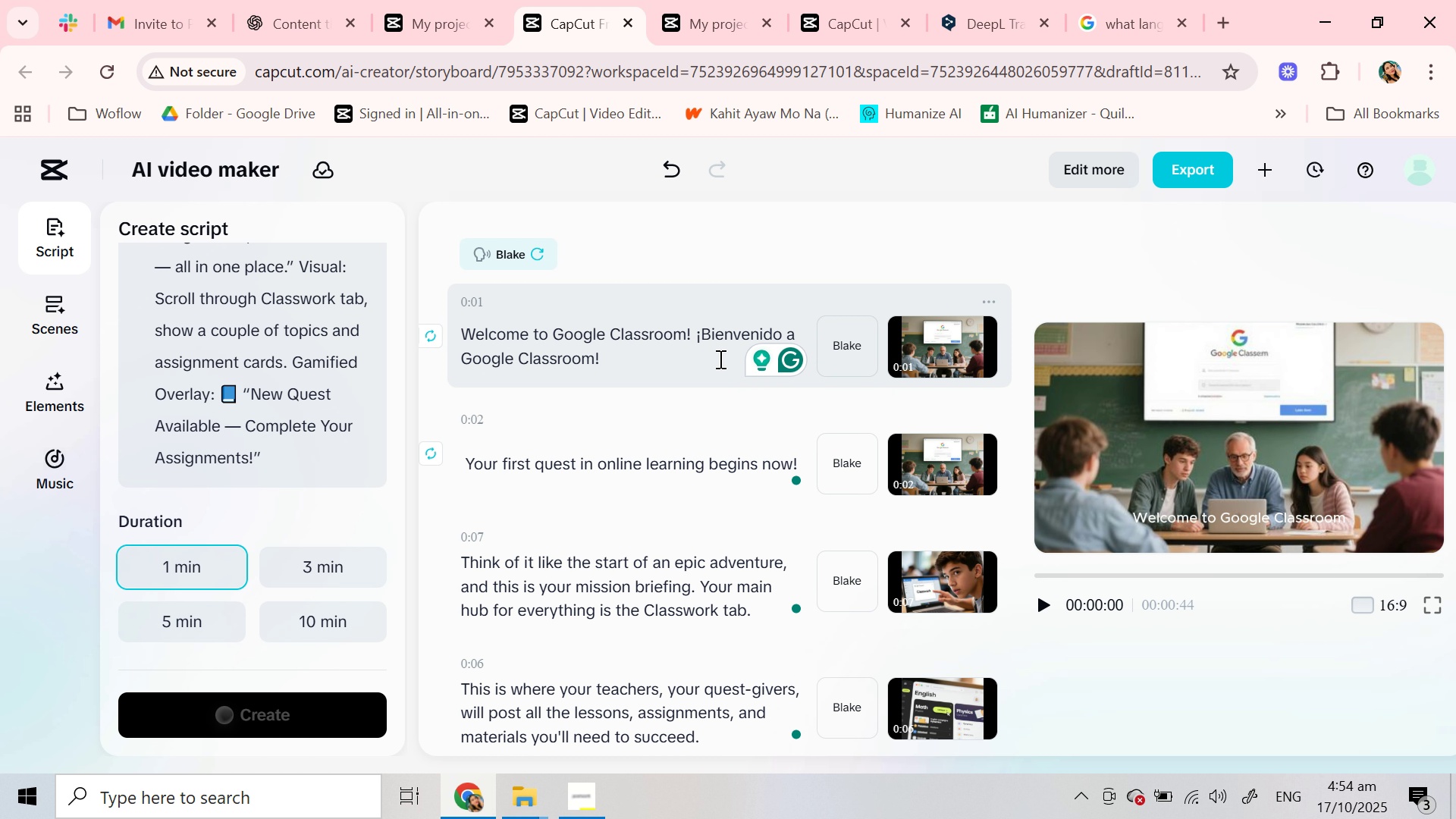 
key(Space)
 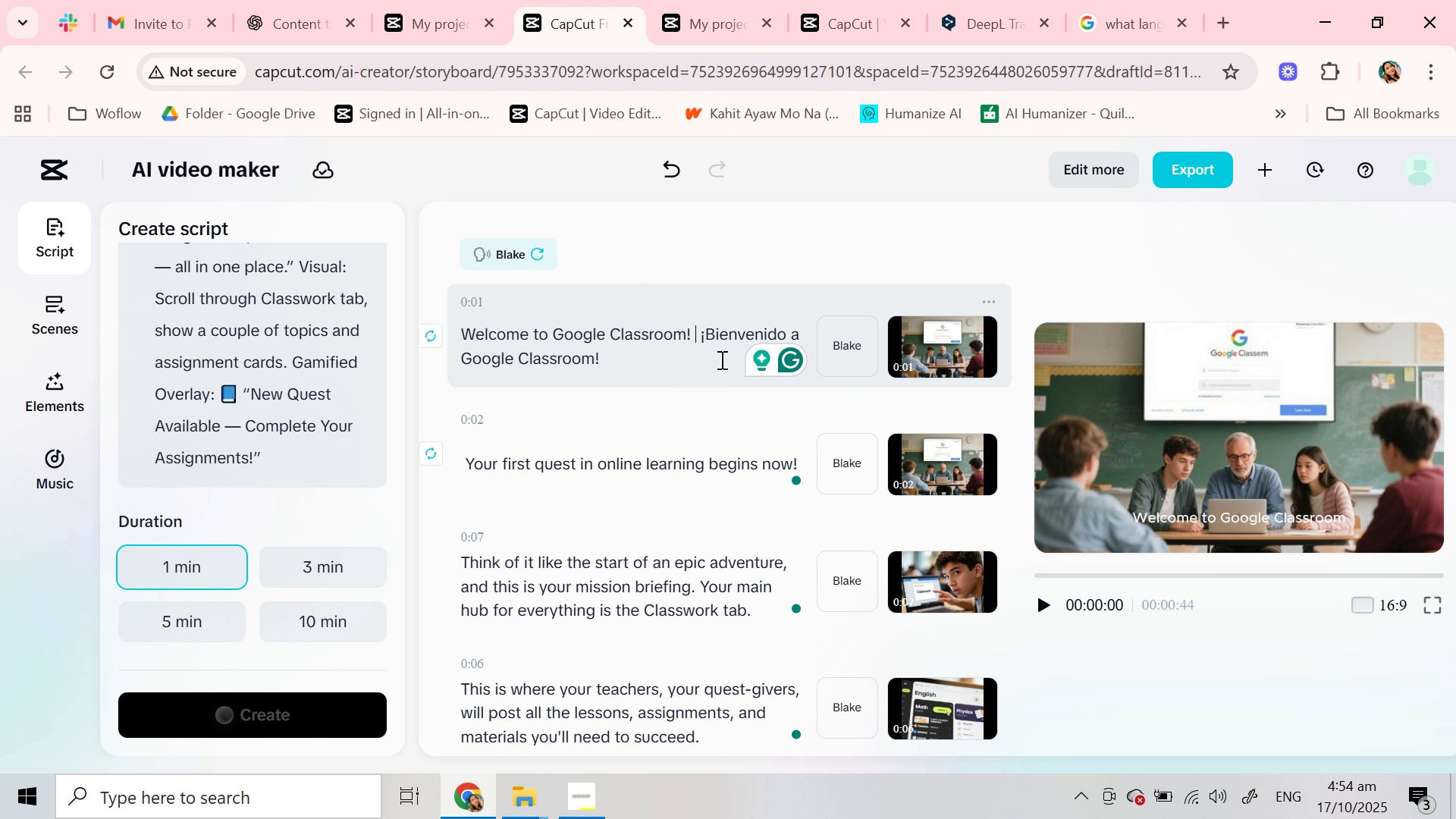 
key(Control+V)
 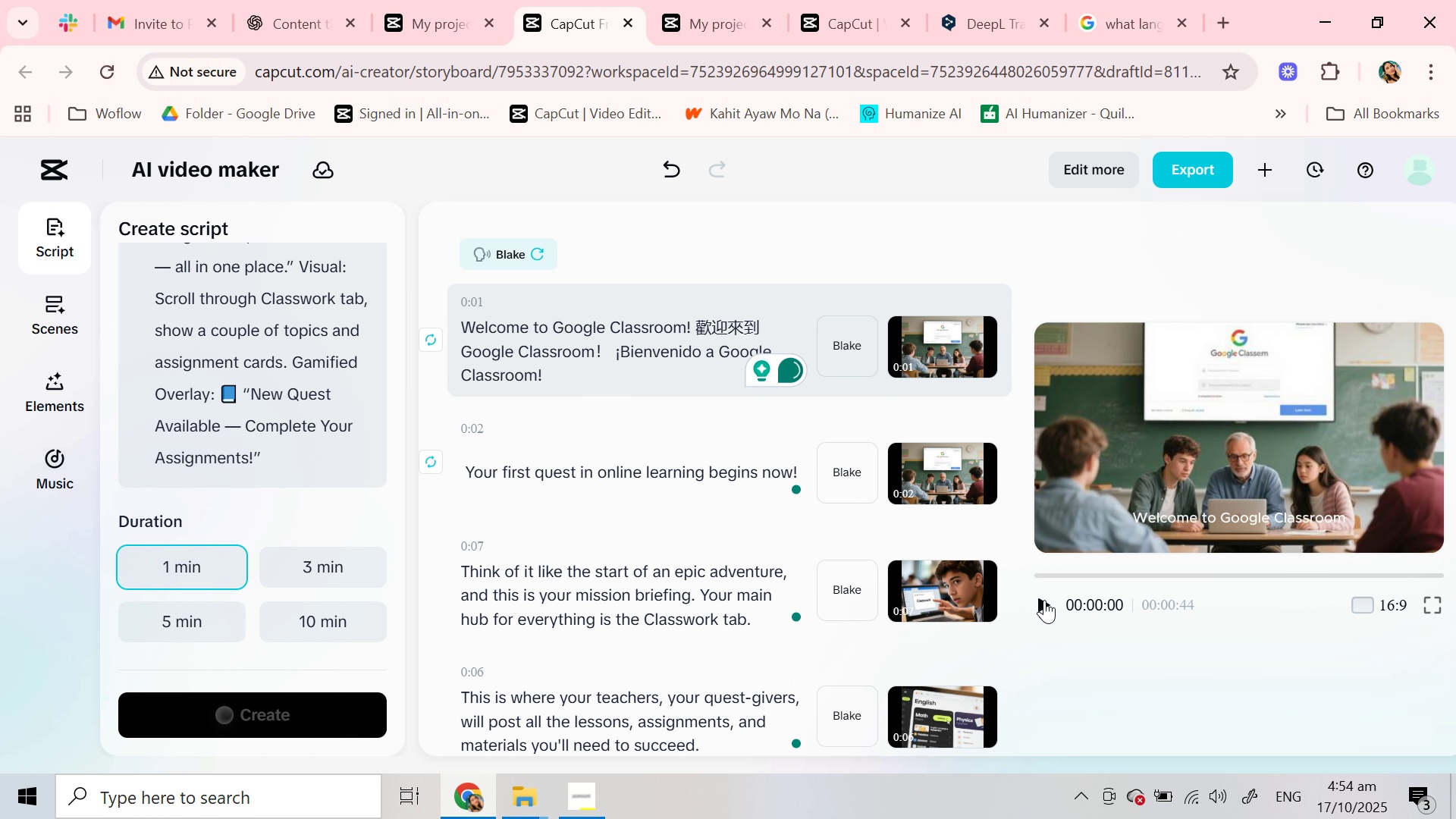 
wait(5.34)
 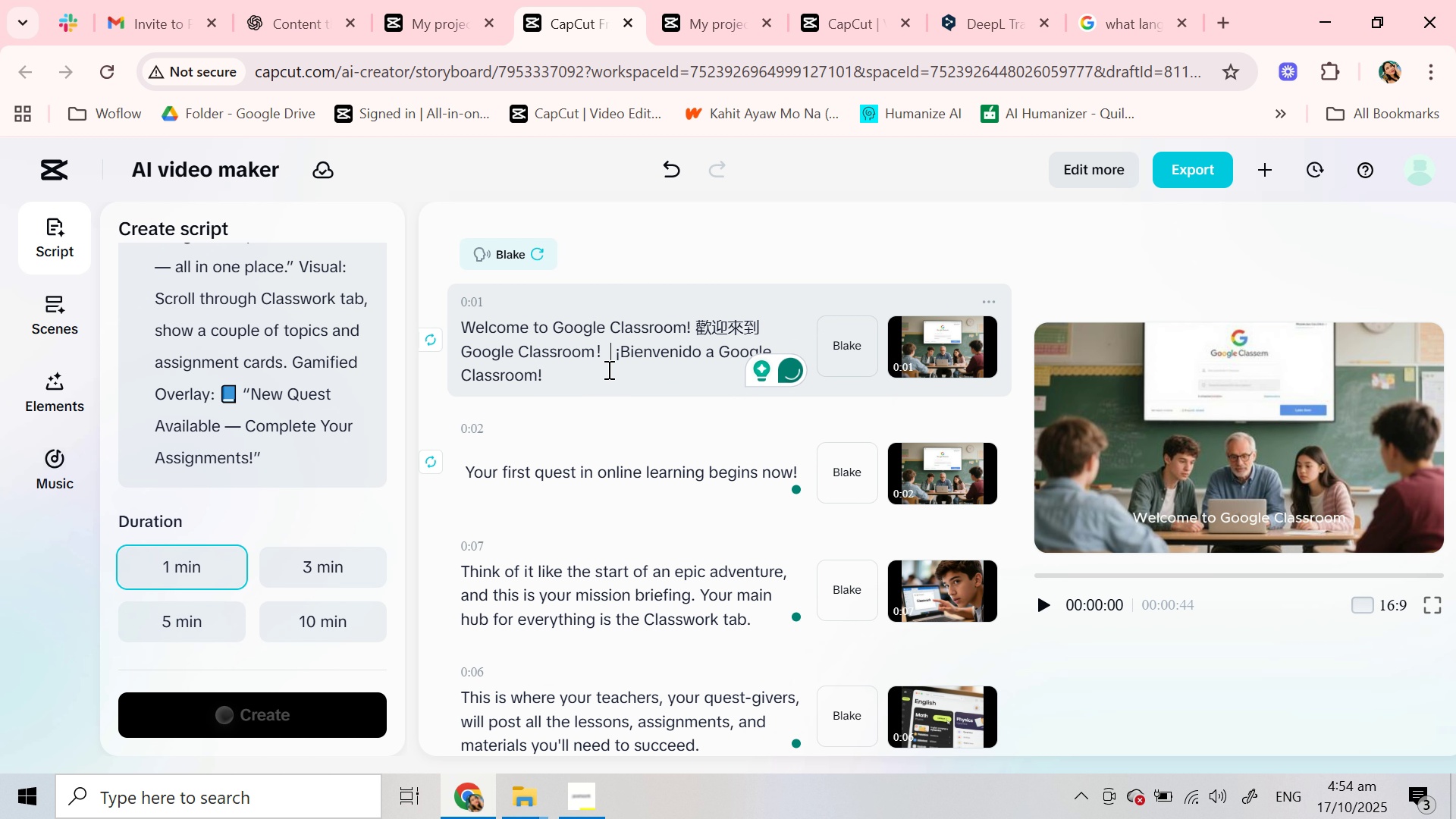 
left_click([629, 484])
 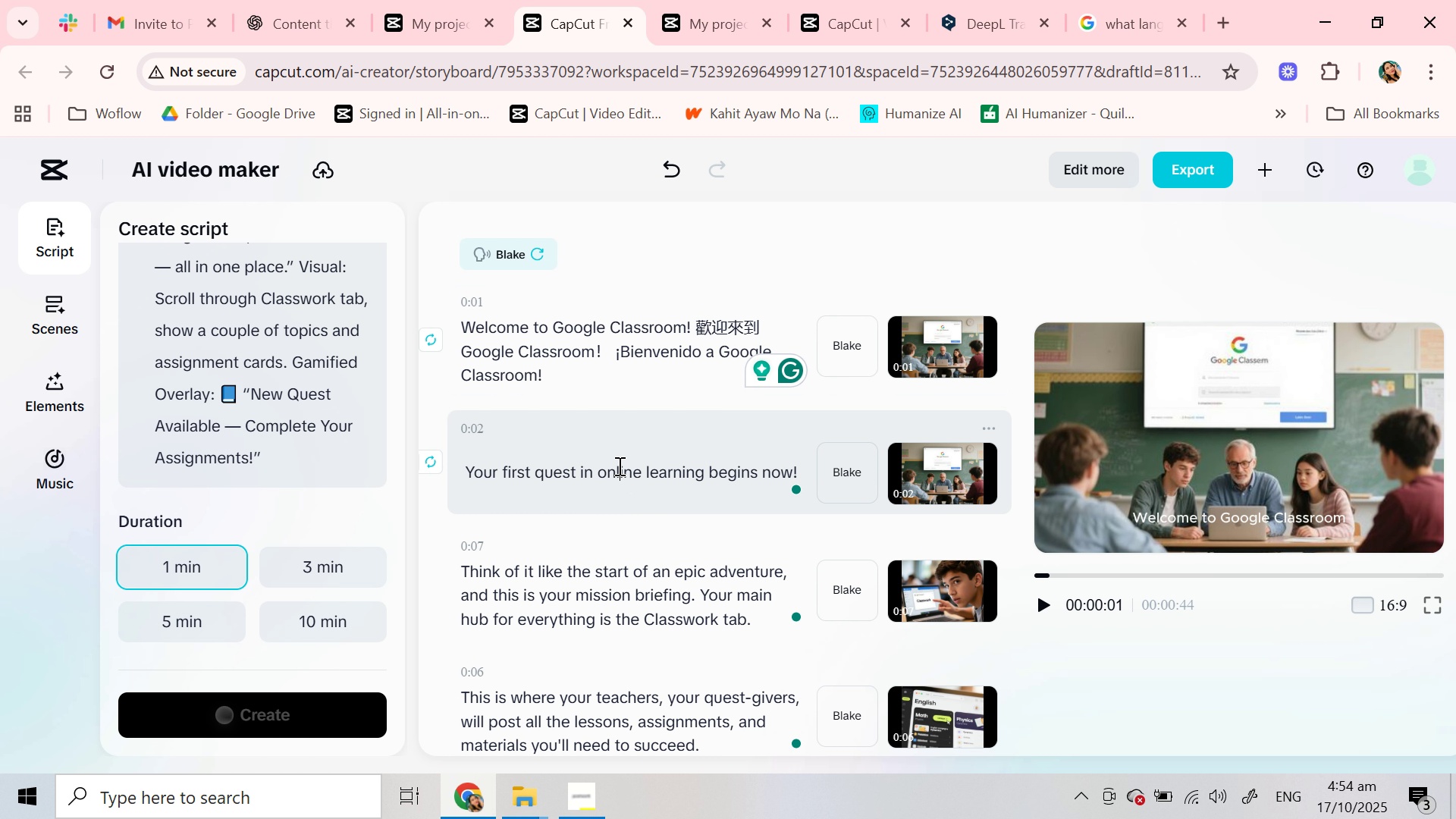 
double_click([618, 466])
 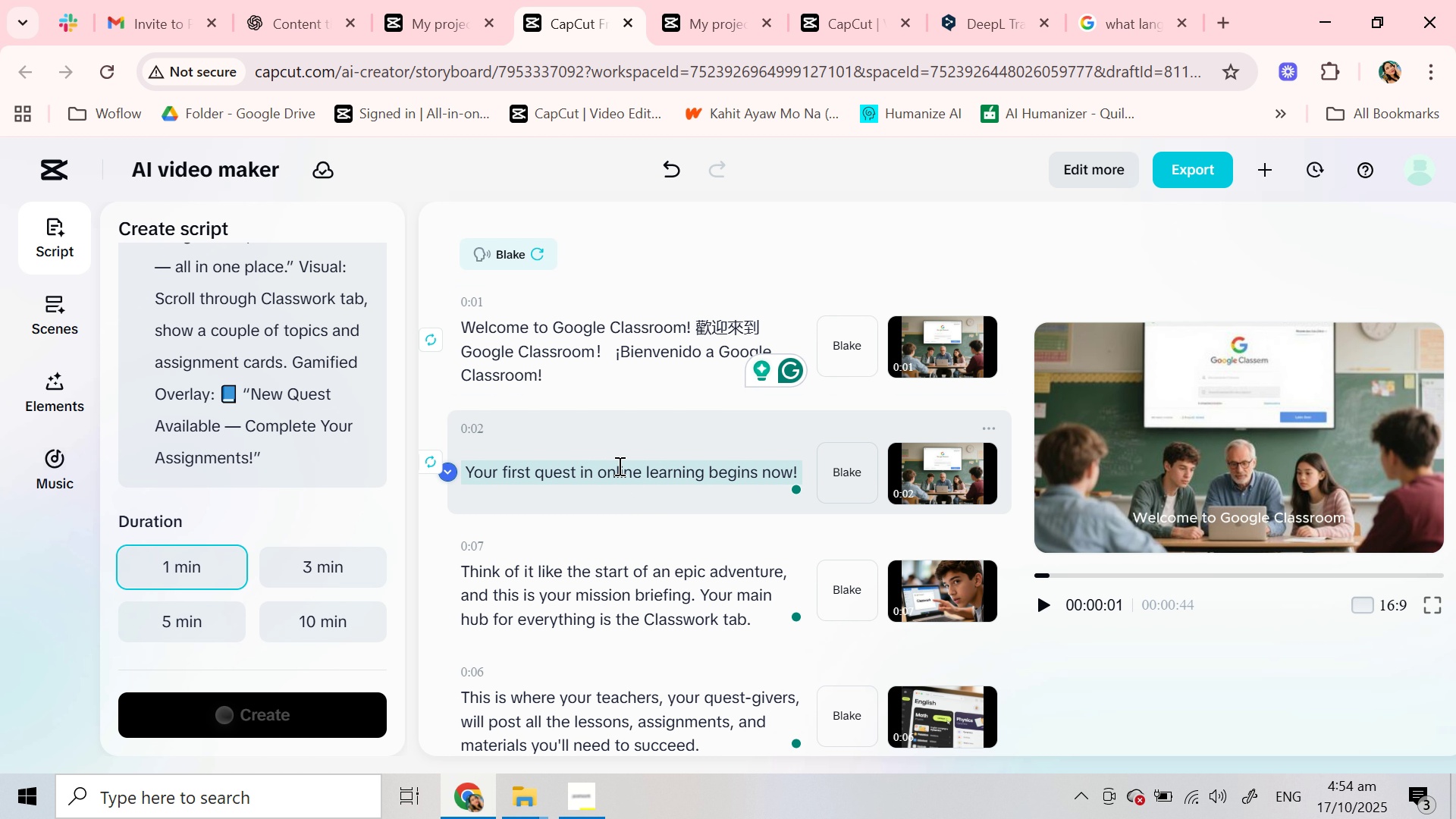 
triple_click([618, 466])
 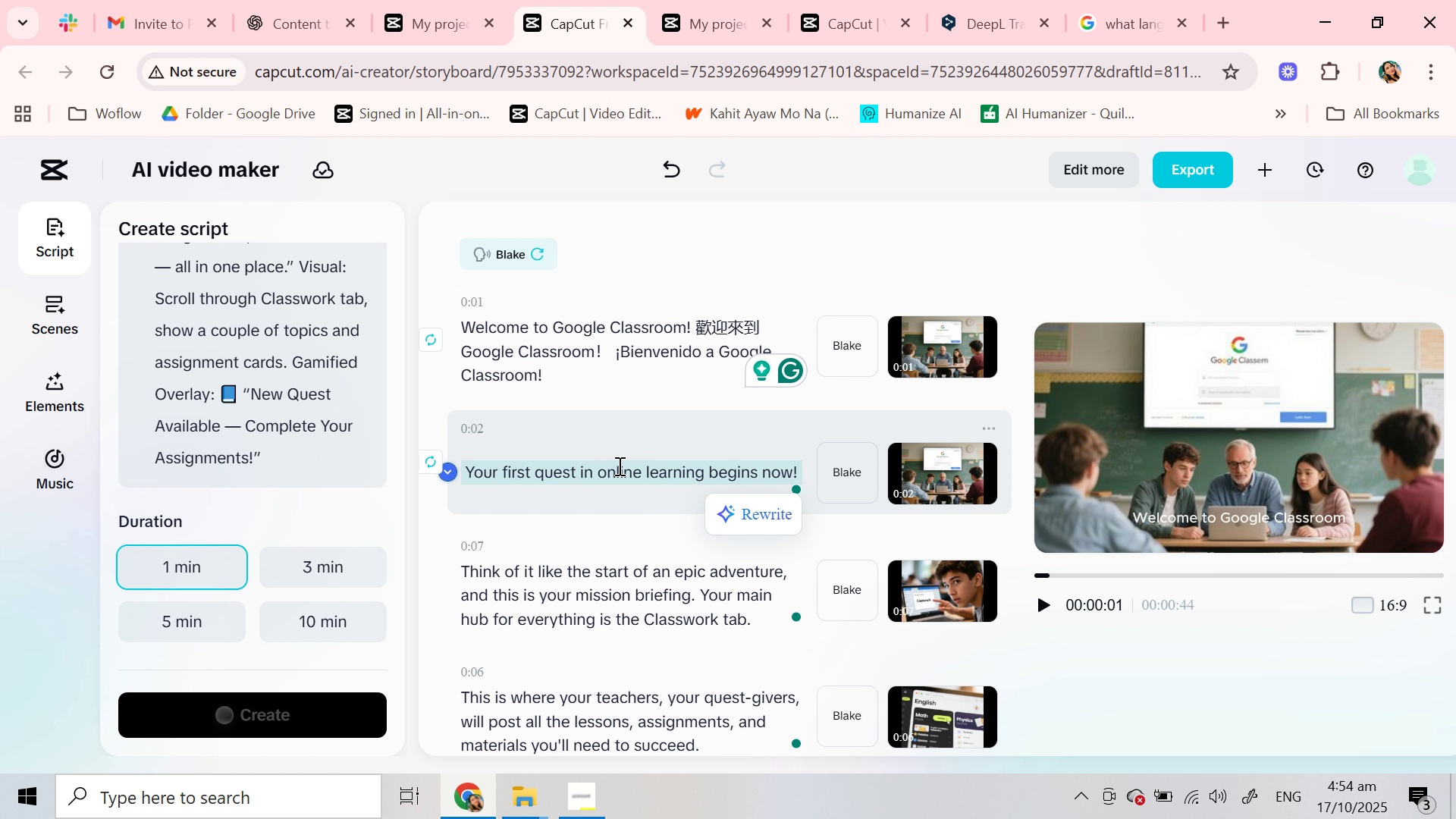 
key(Control+C)
 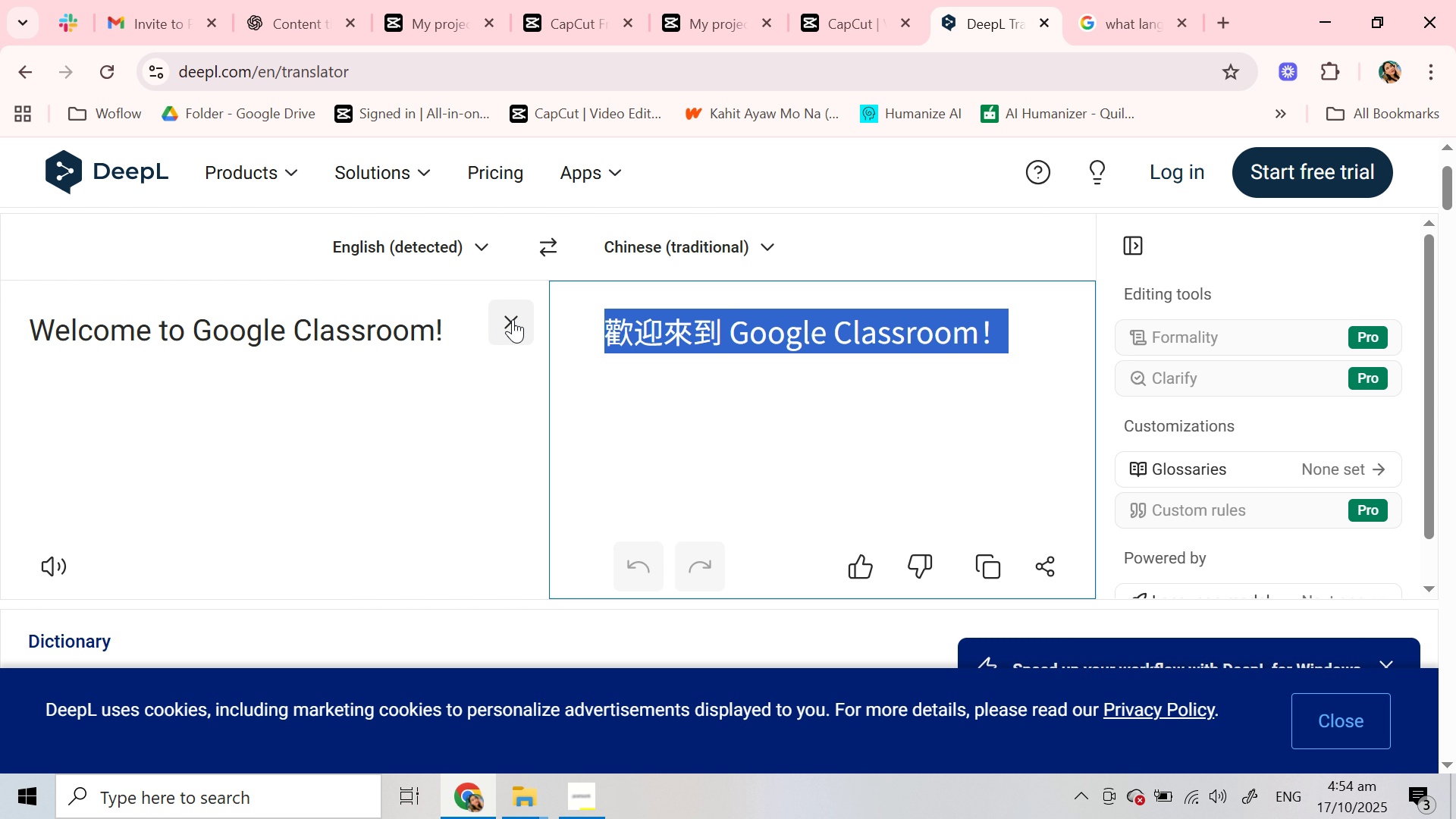 
left_click([514, 314])
 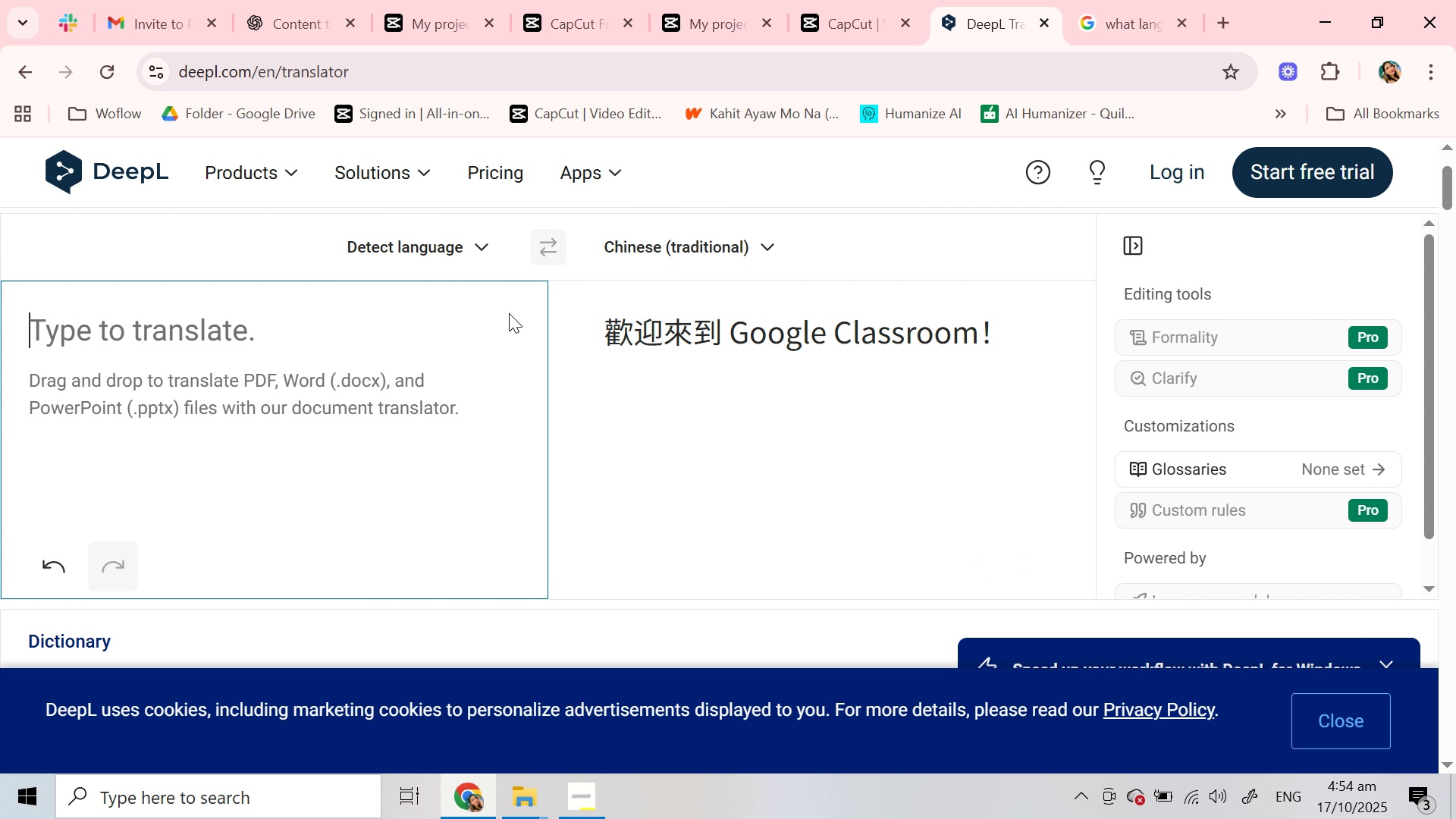 
key(Control+V)
 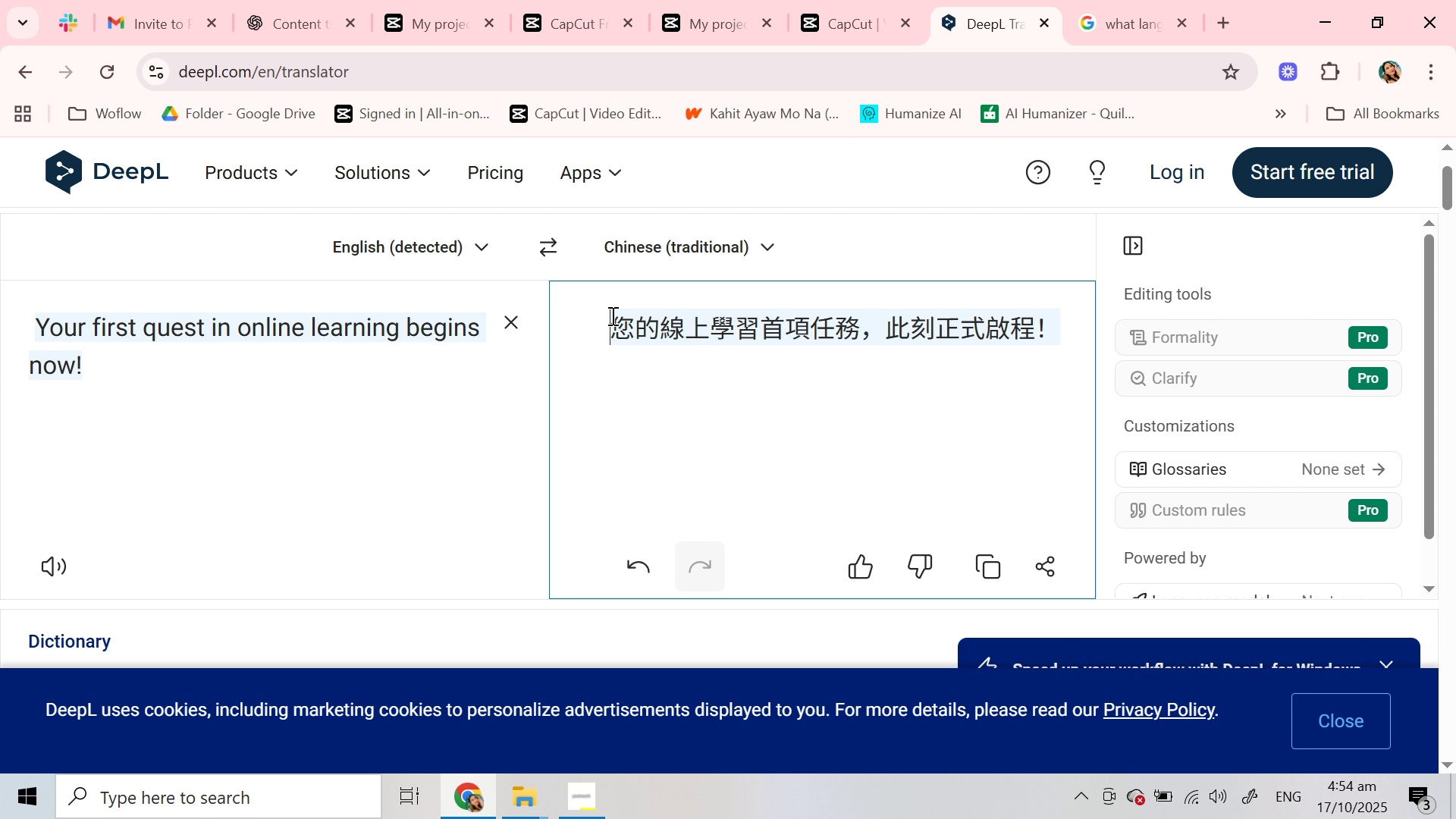 
wait(6.21)
 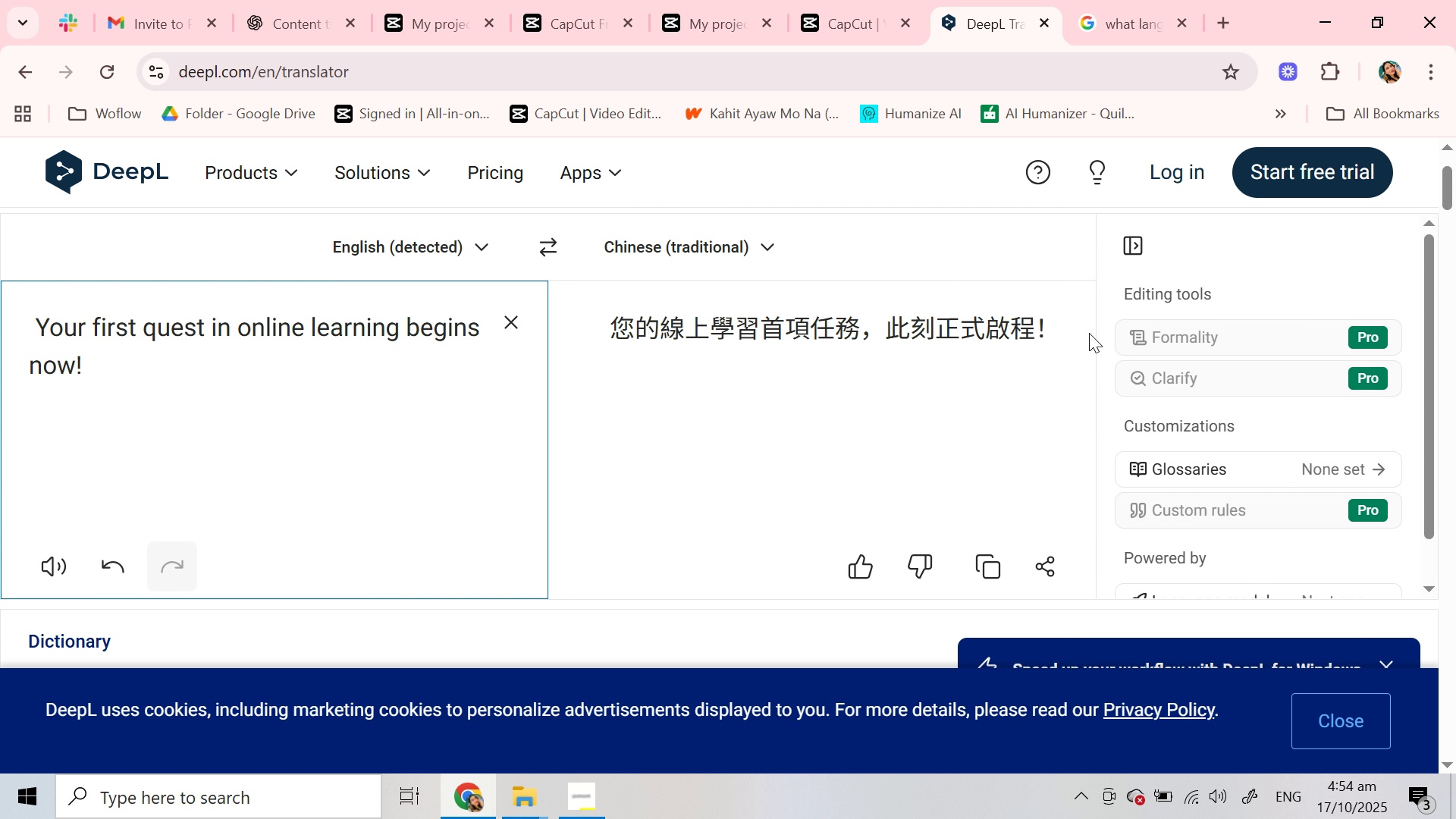 
key(Control+C)
 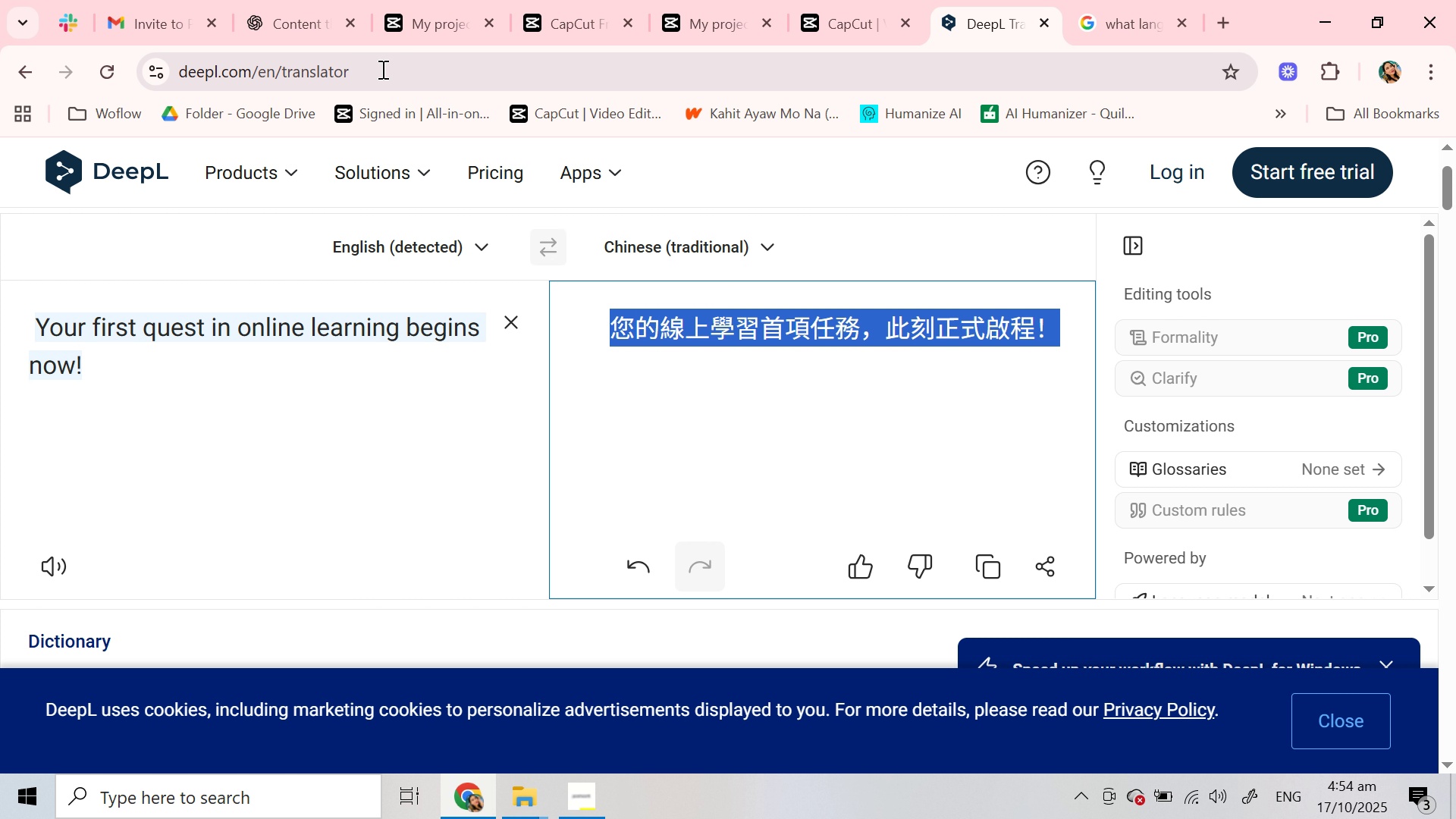 
key(Control+C)
 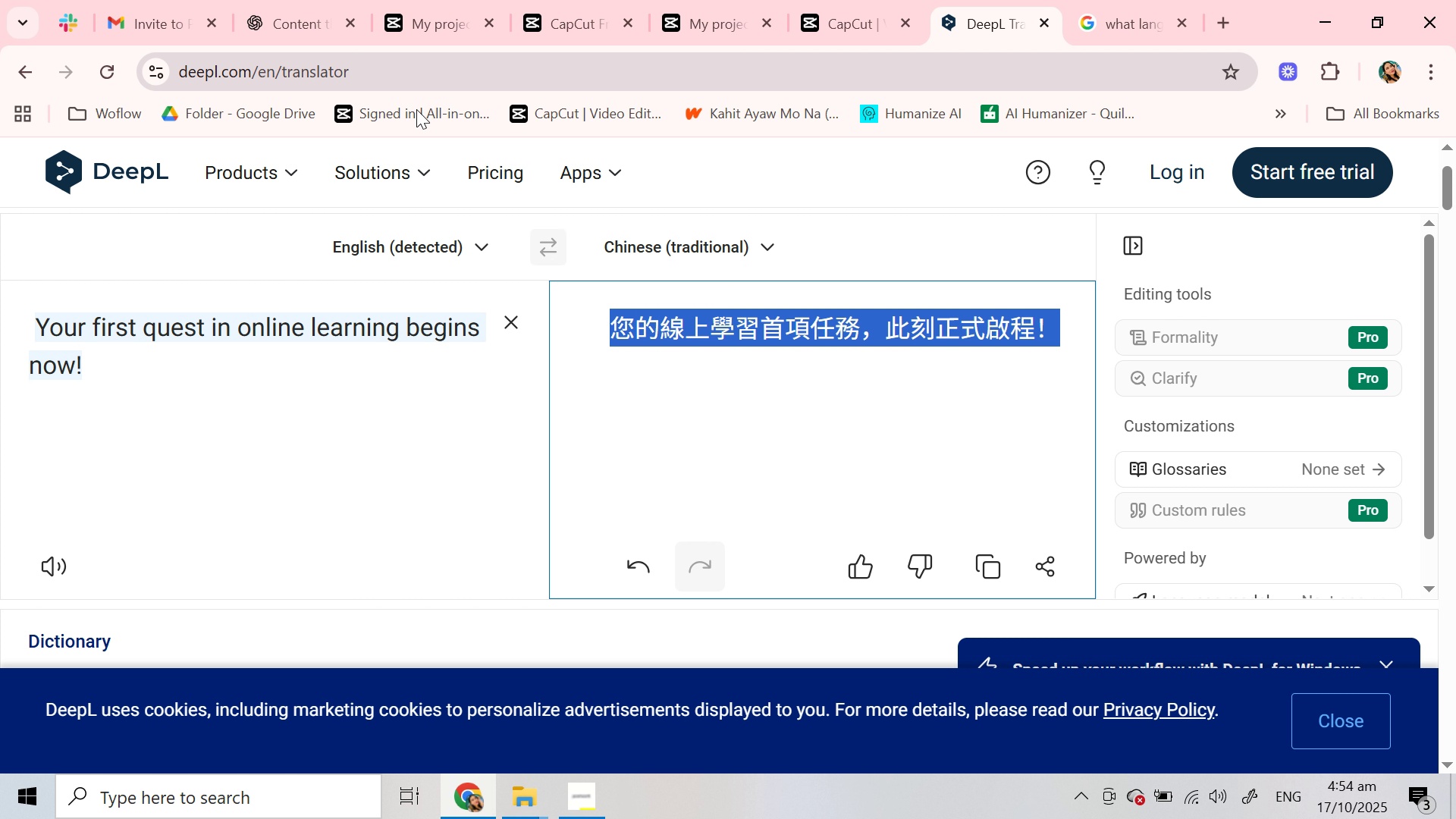 
key(Control+C)